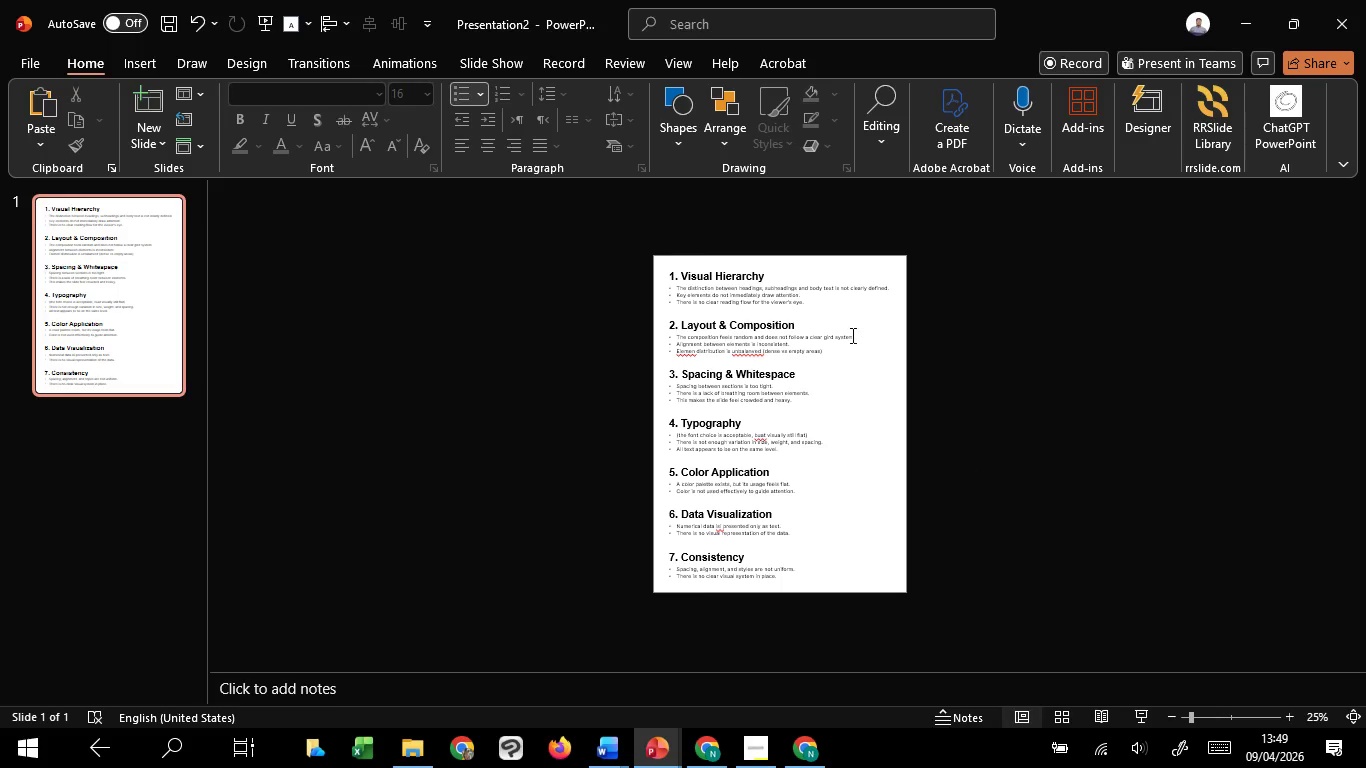 
left_click([851, 335])
 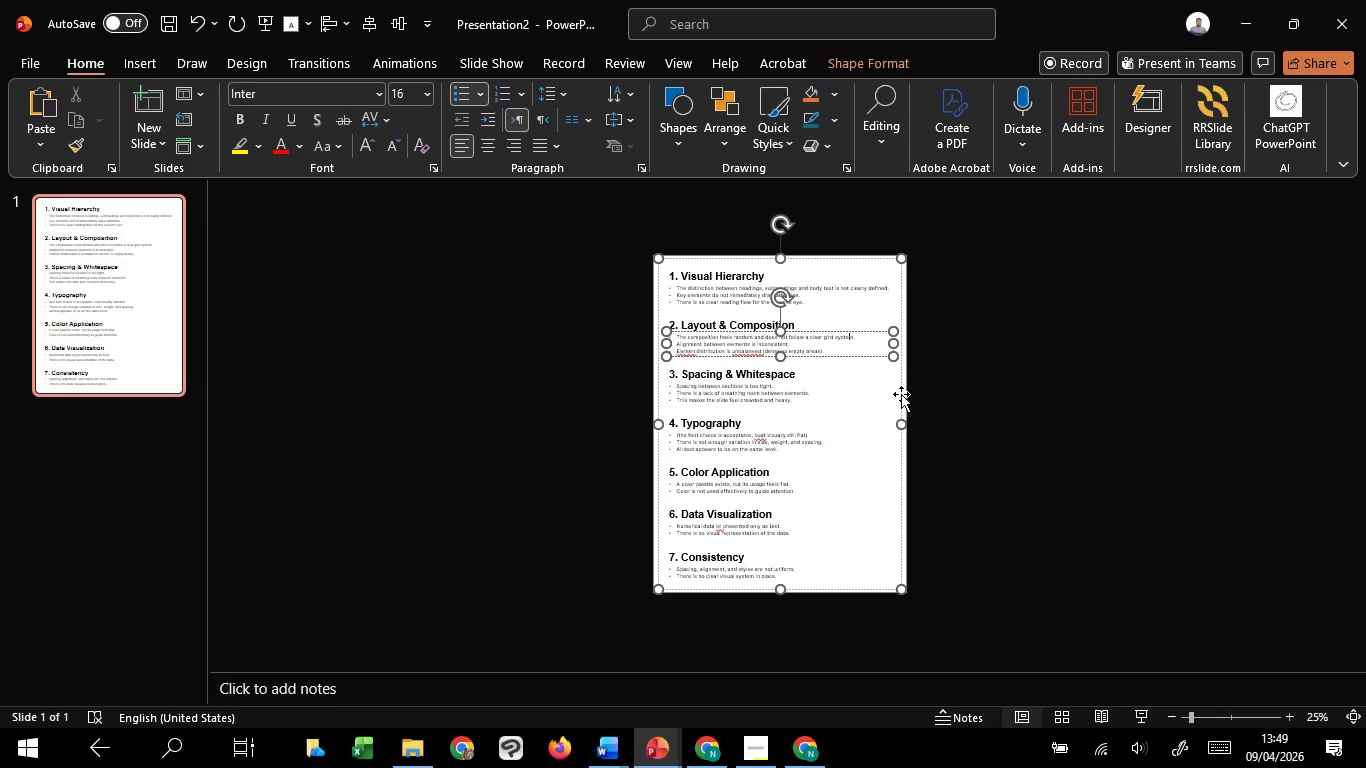 
left_click([901, 394])
 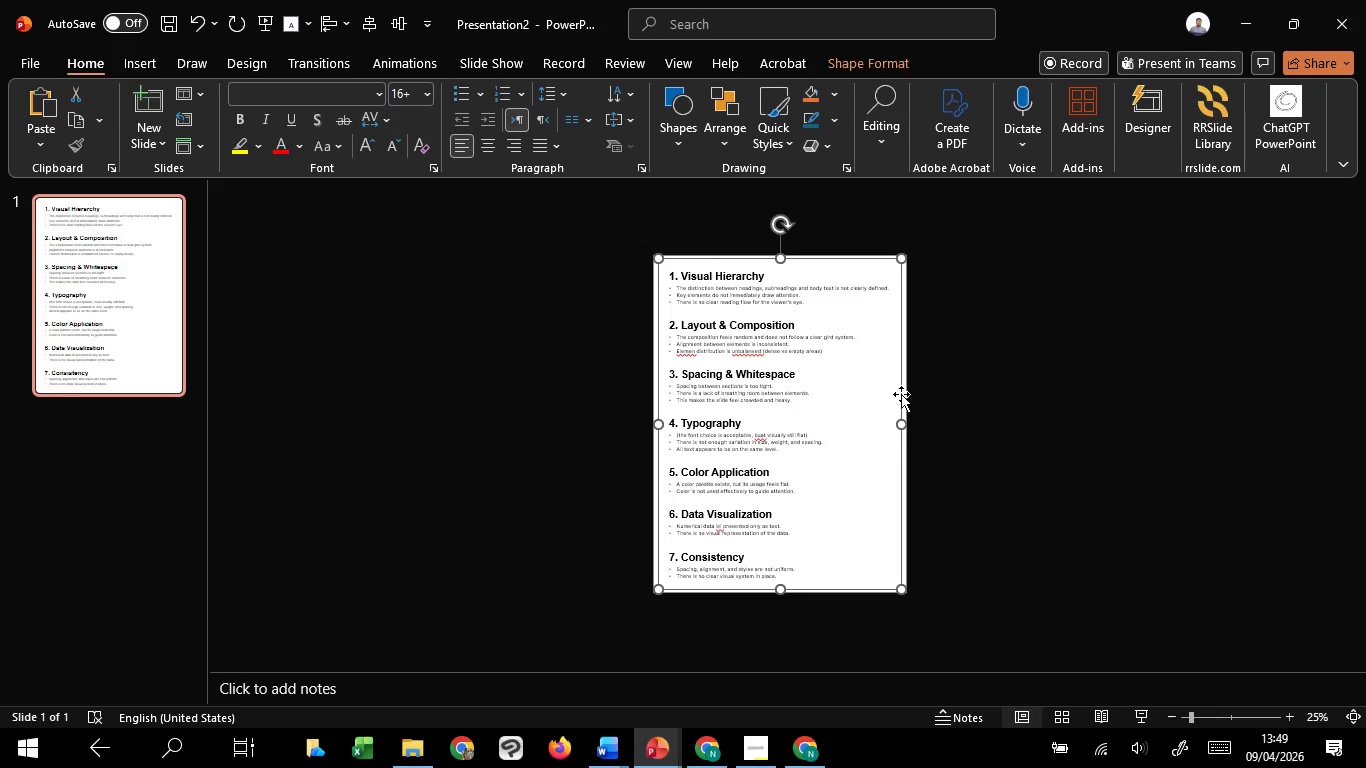 
key(Control+Shift+G)
 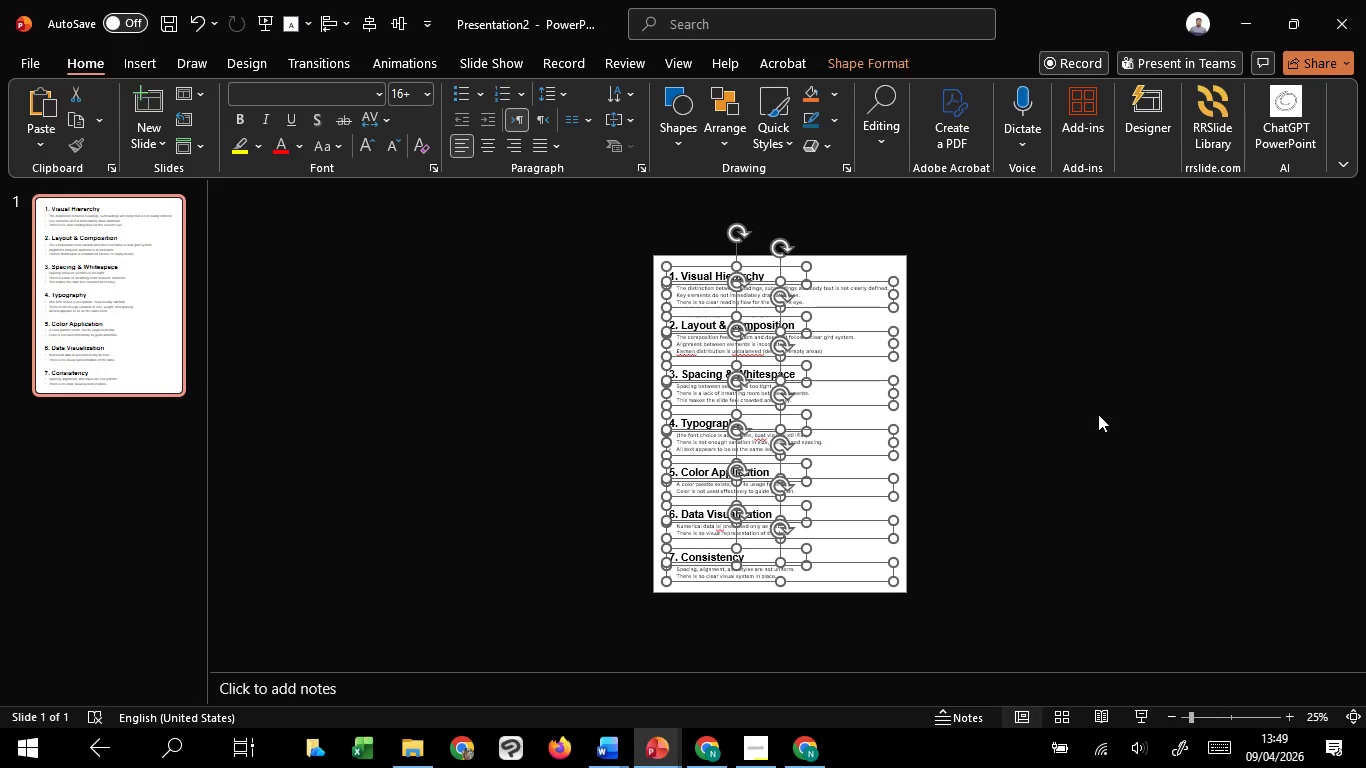 
left_click_drag(start_coordinate=[1098, 414], to_coordinate=[1095, 442])
 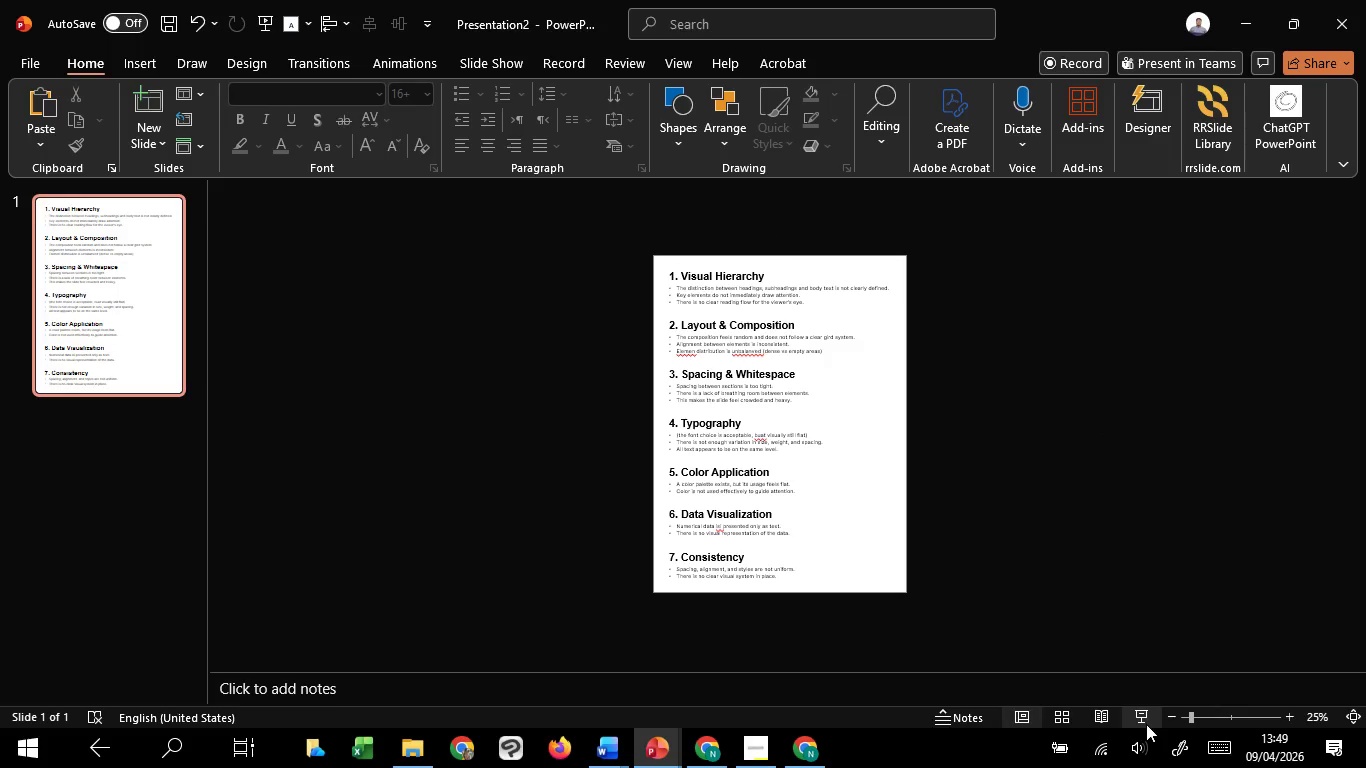 
left_click([1146, 724])
 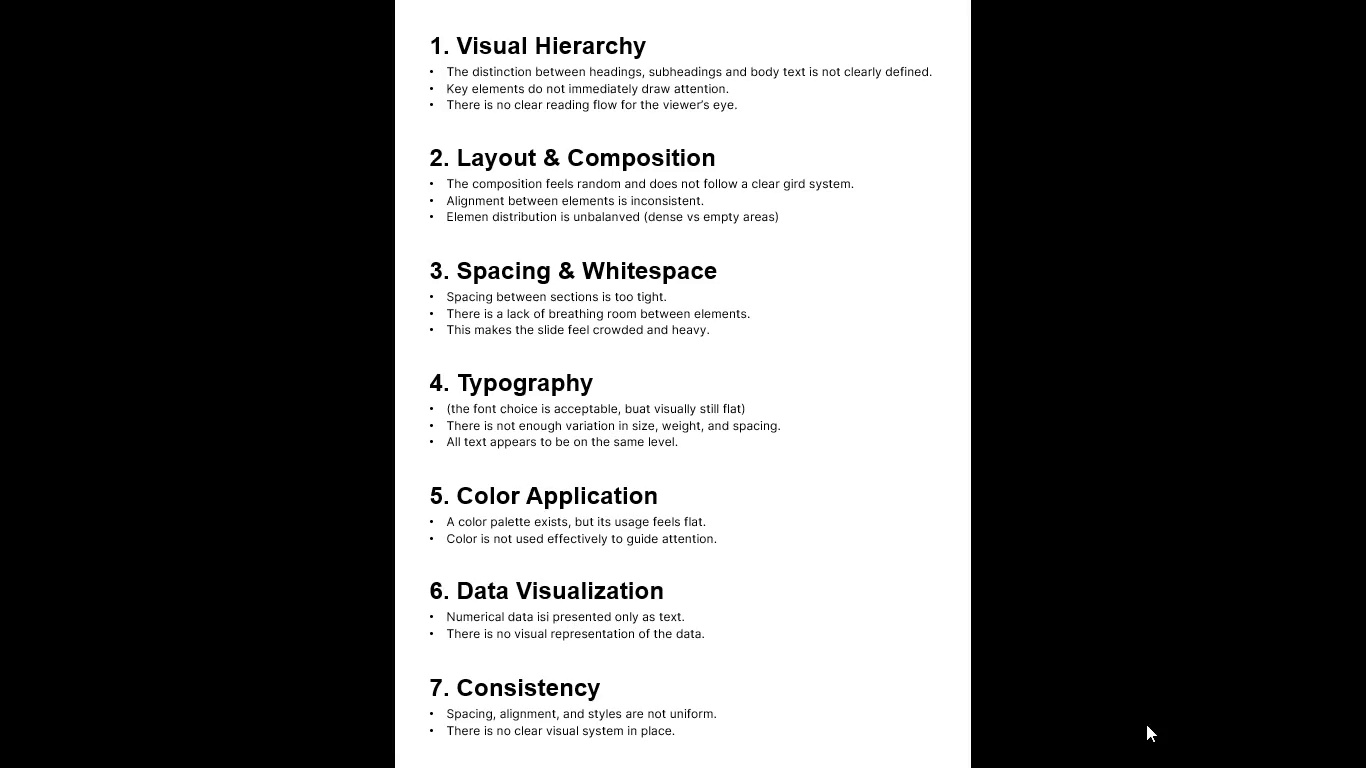 
wait(10.77)
 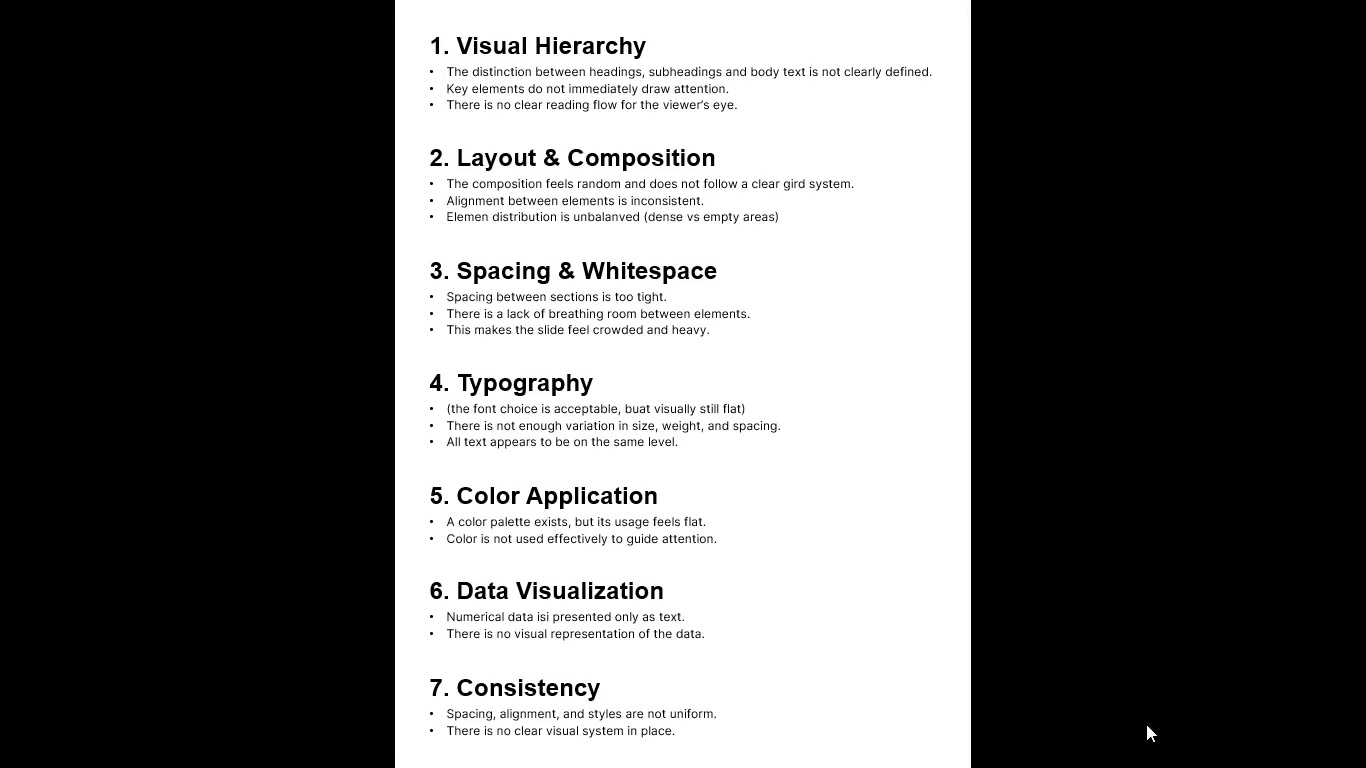 
key(Escape)
 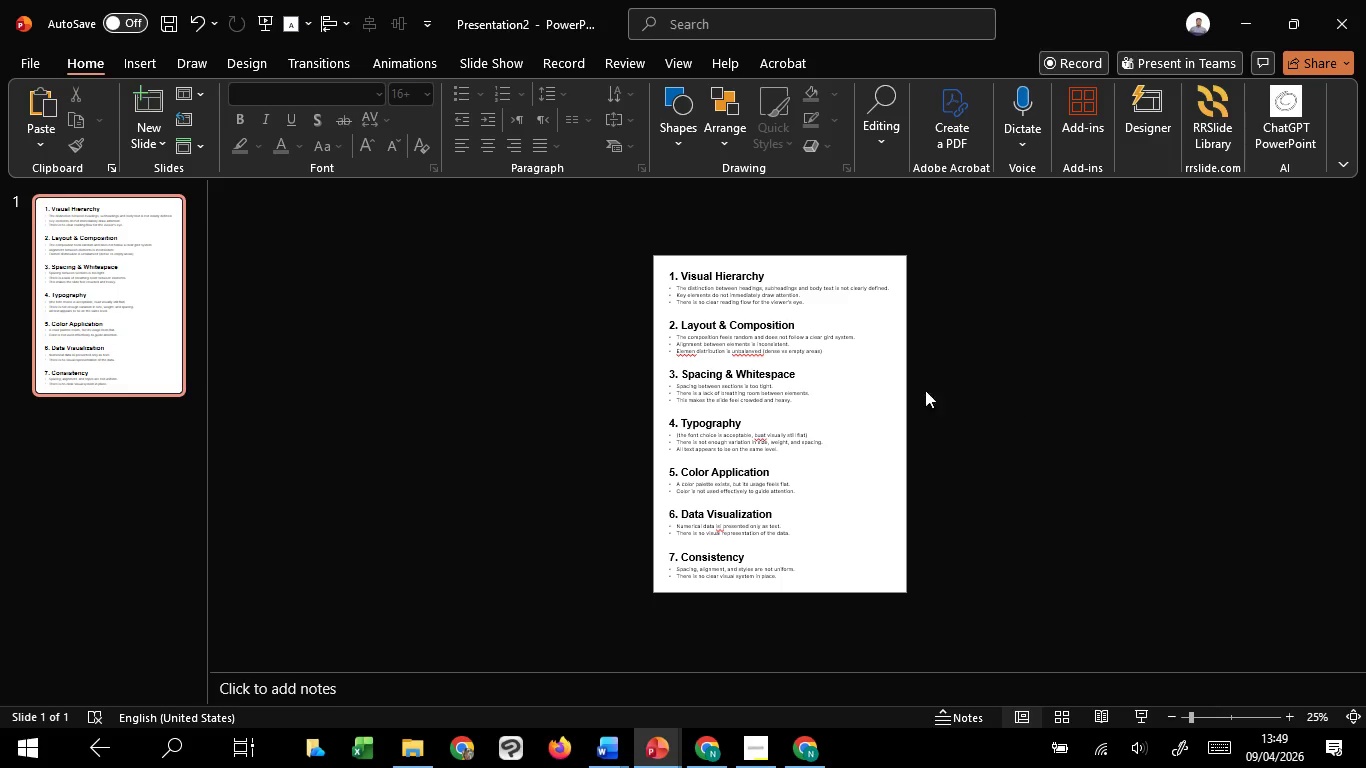 
left_click([885, 375])
 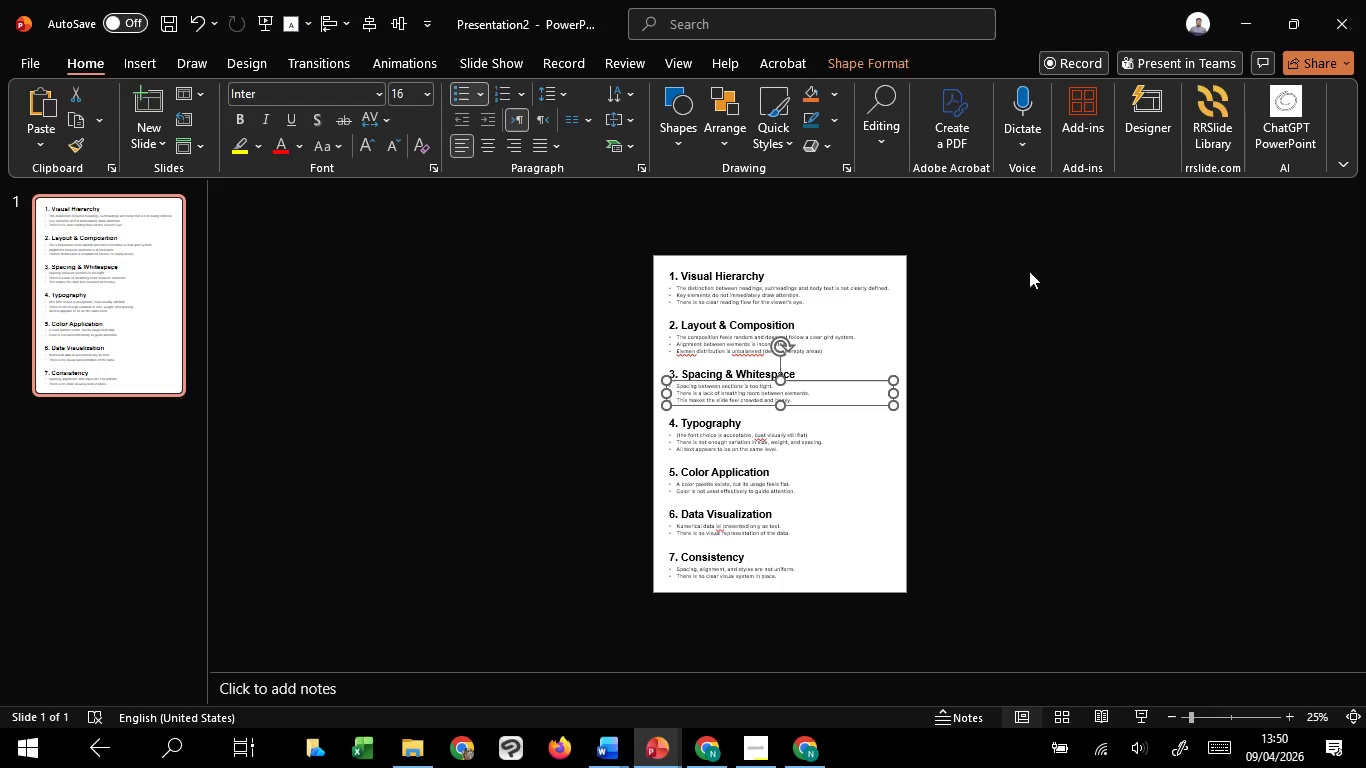 
left_click_drag(start_coordinate=[1026, 279], to_coordinate=[1027, 295])
 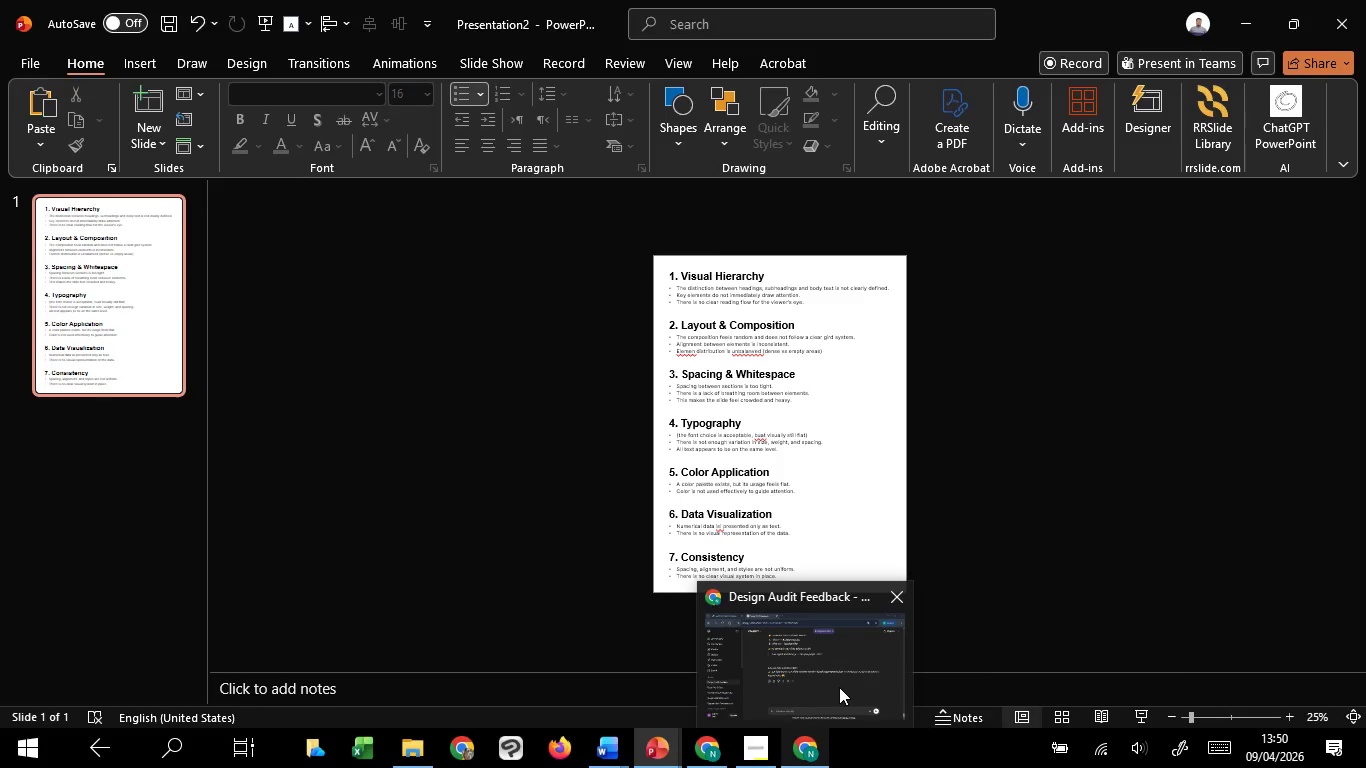 
wait(29.52)
 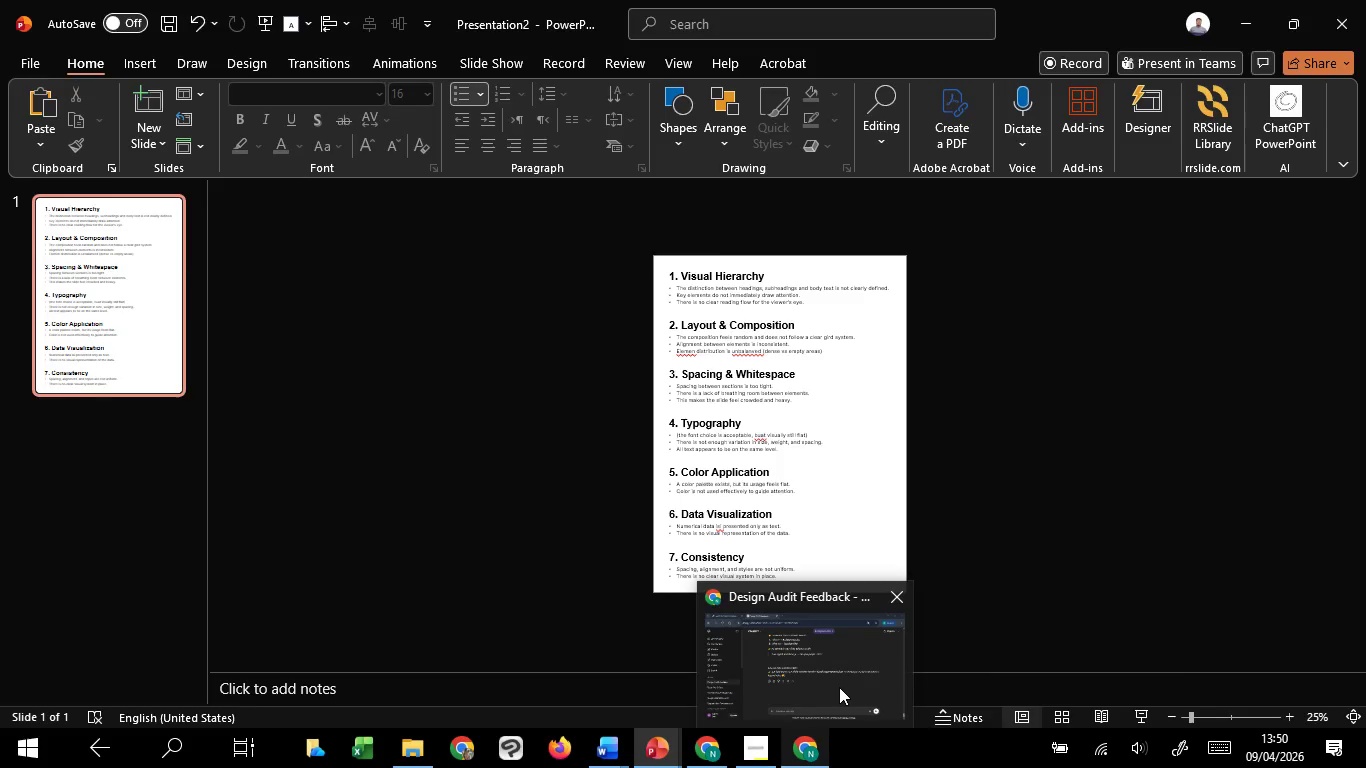 
left_click_drag(start_coordinate=[537, 210], to_coordinate=[1097, 661])
 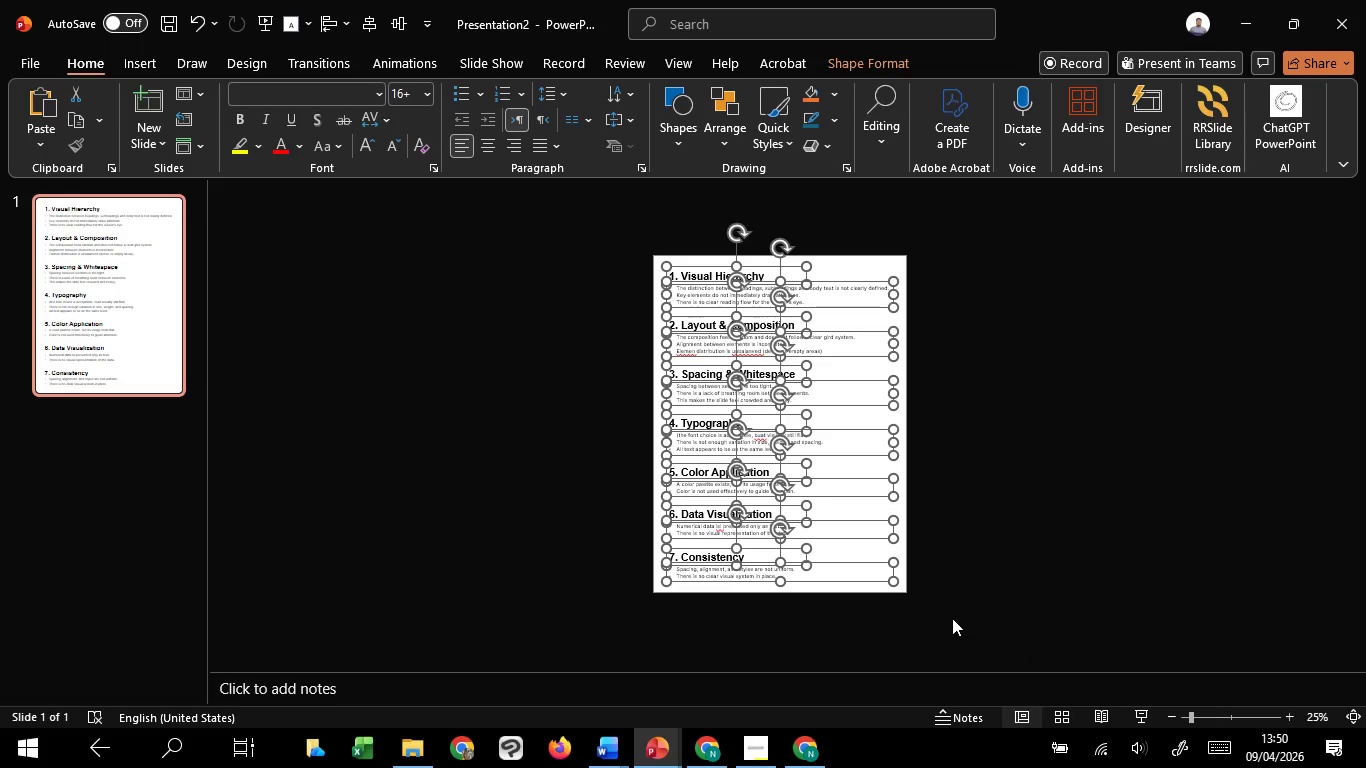 
hold_key(key=ControlLeft, duration=1.51)
 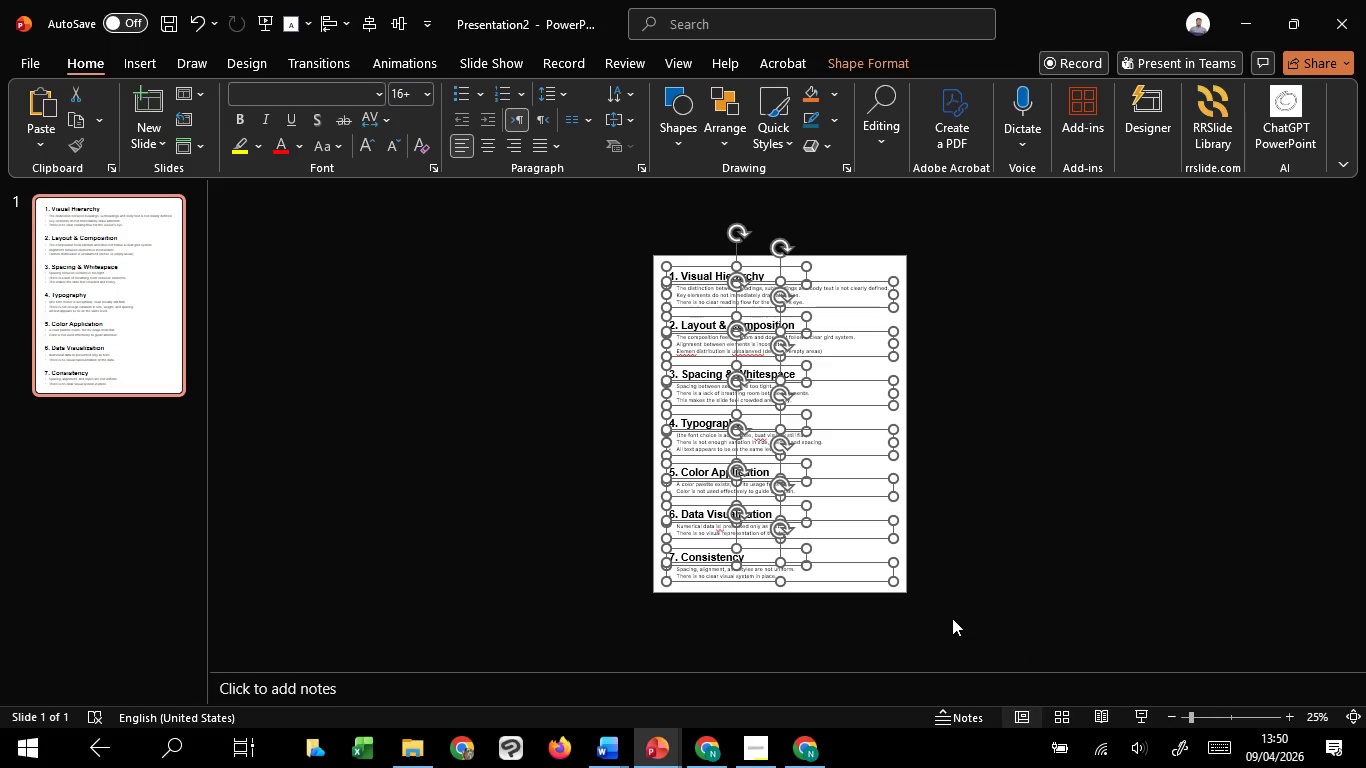 
hold_key(key=ControlLeft, duration=1.5)
 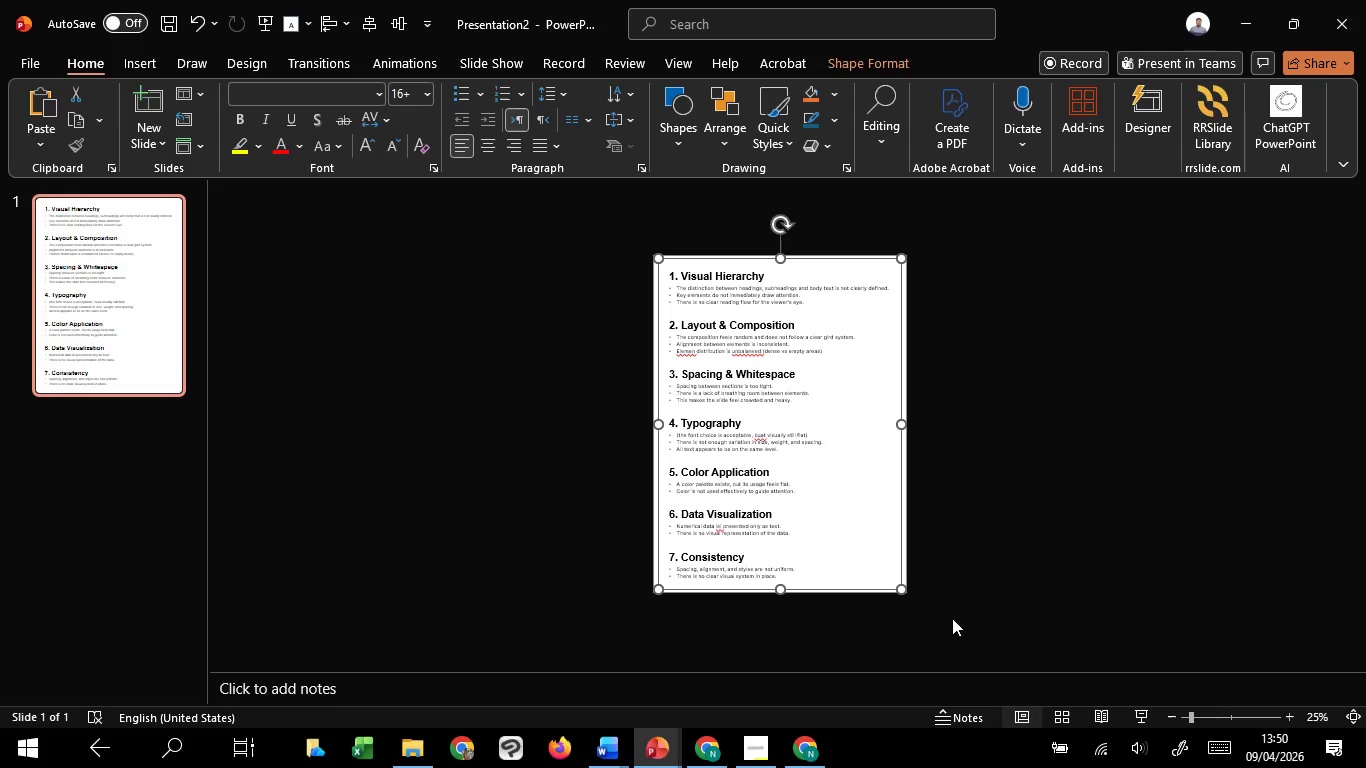 
key(Control+G)
 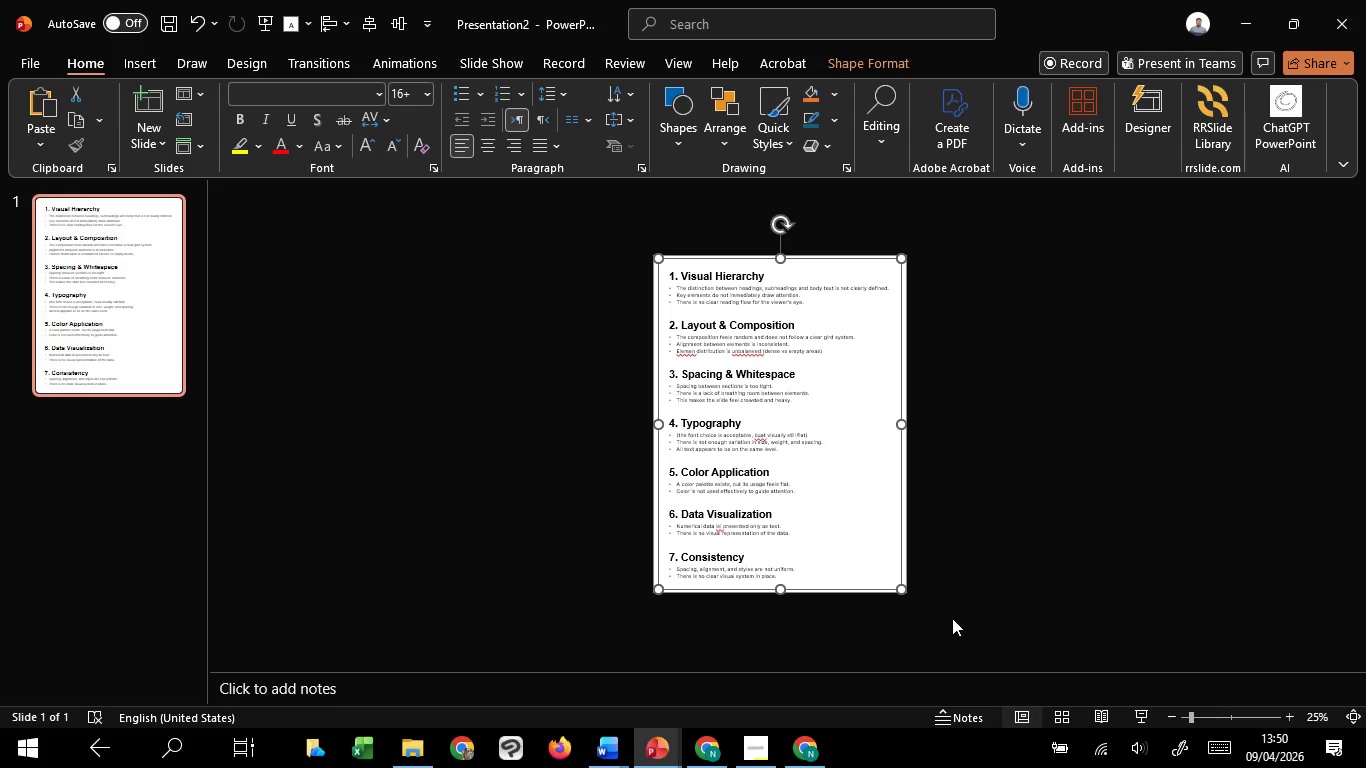 
scroll: coordinate [952, 618], scroll_direction: up, amount: 4.0
 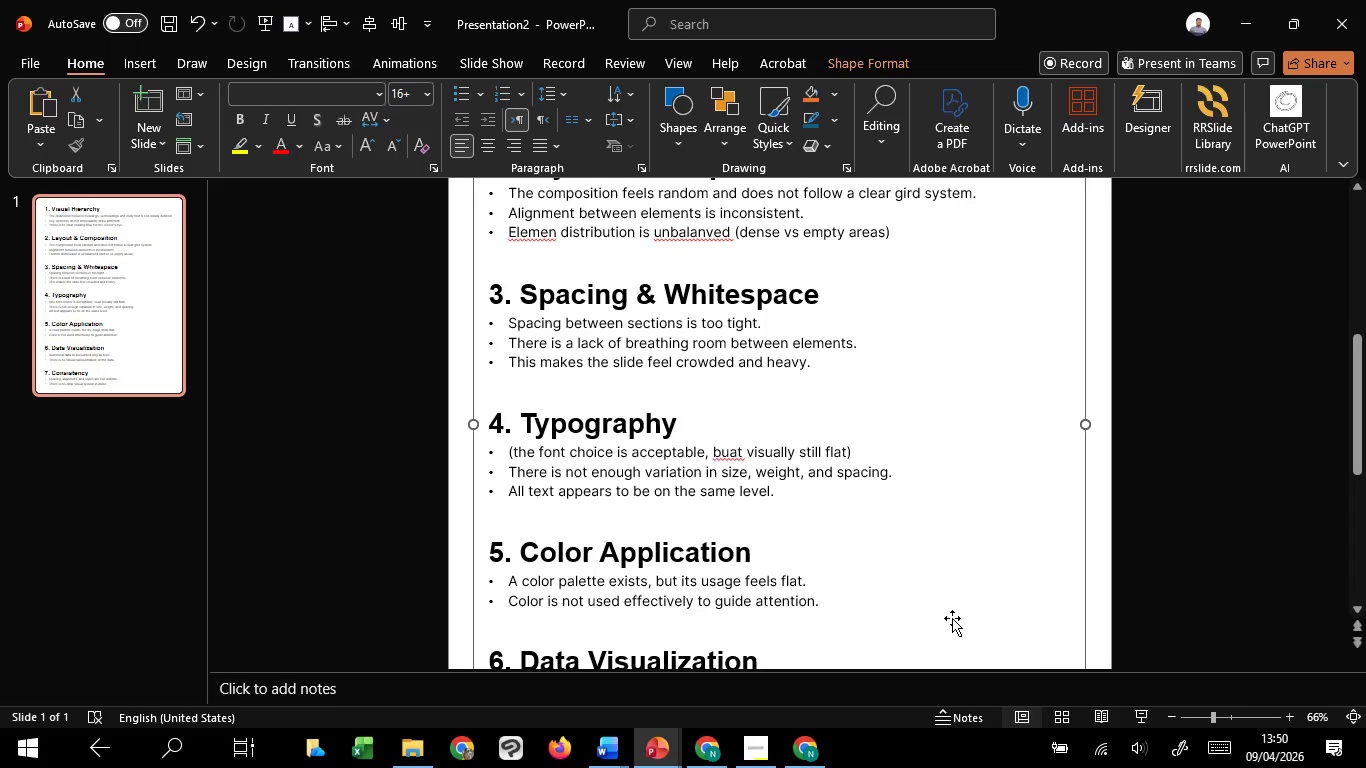 
hold_key(key=ControlLeft, duration=1.22)
scroll: coordinate [952, 618], scroll_direction: down, amount: 1.0
 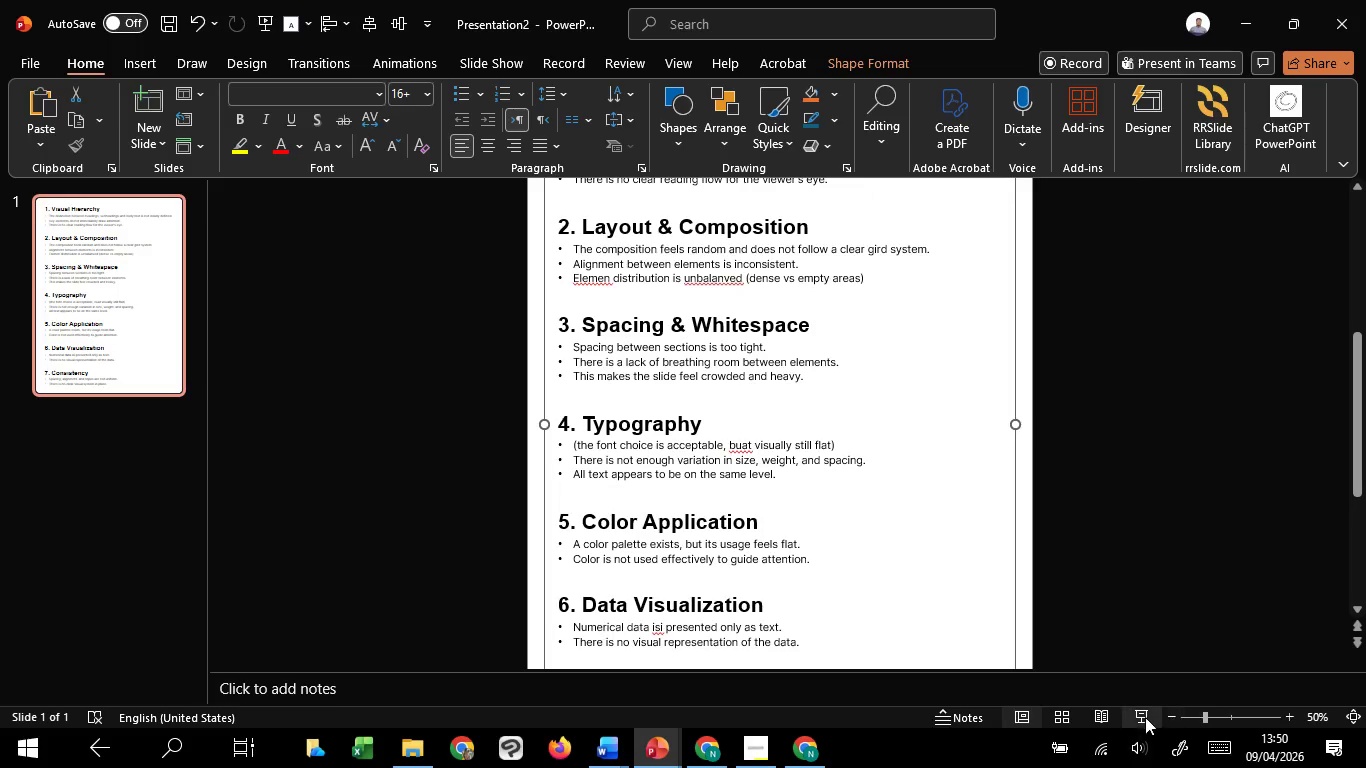 
left_click([1142, 717])
 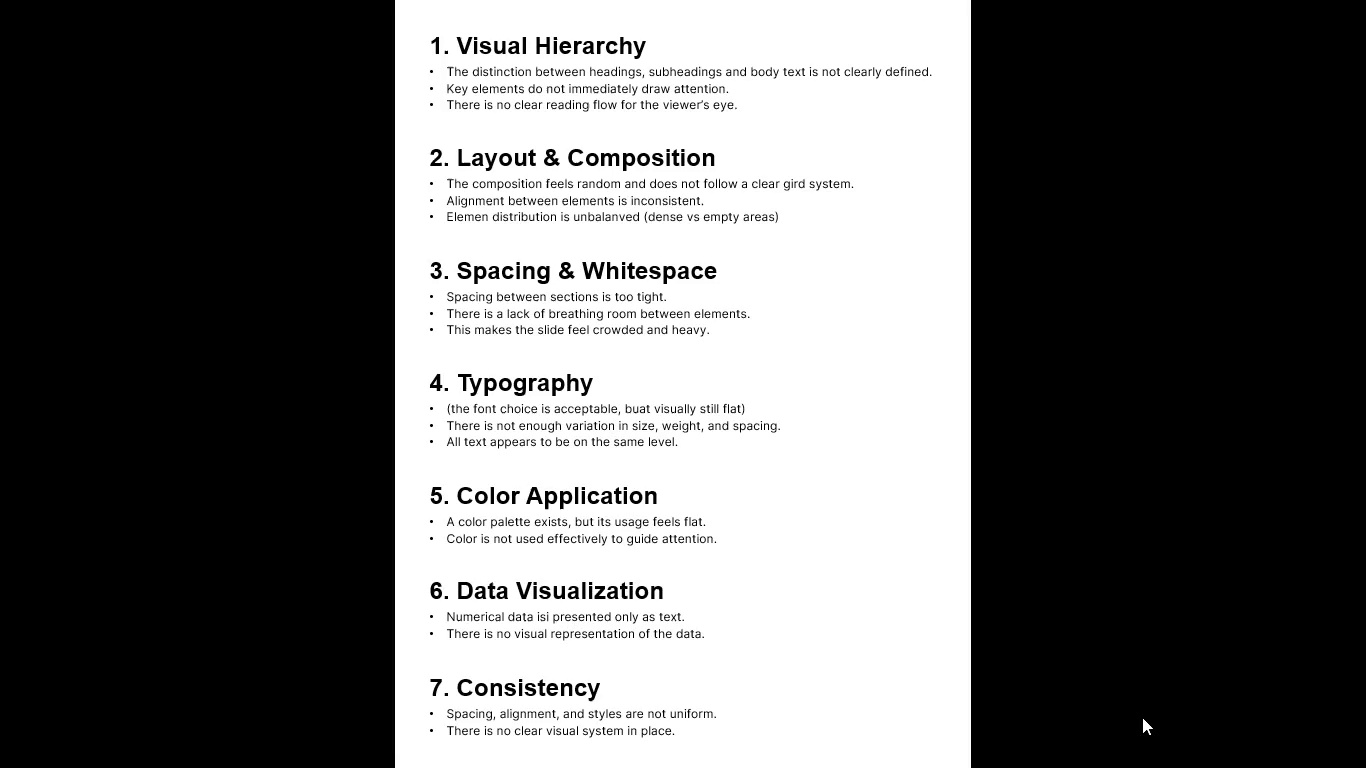 
wait(7.95)
 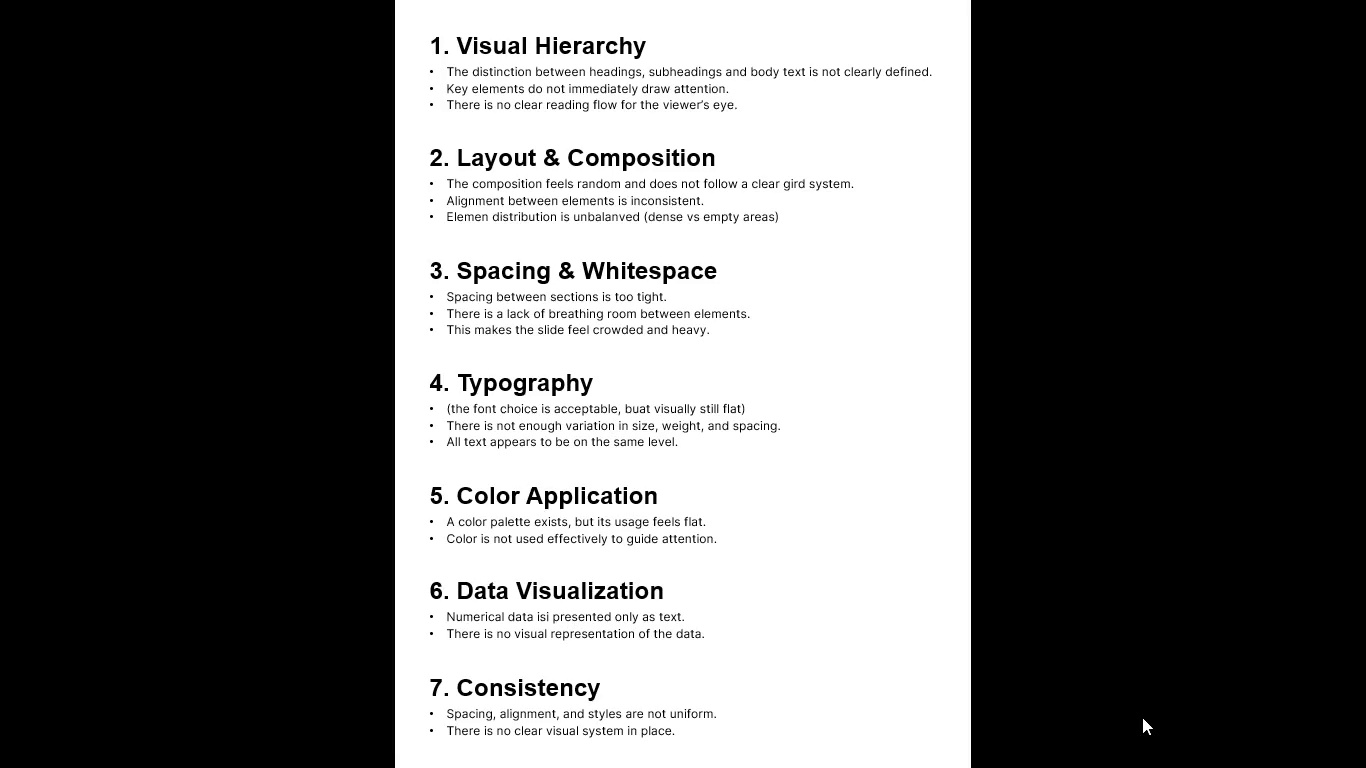 
key(Escape)
 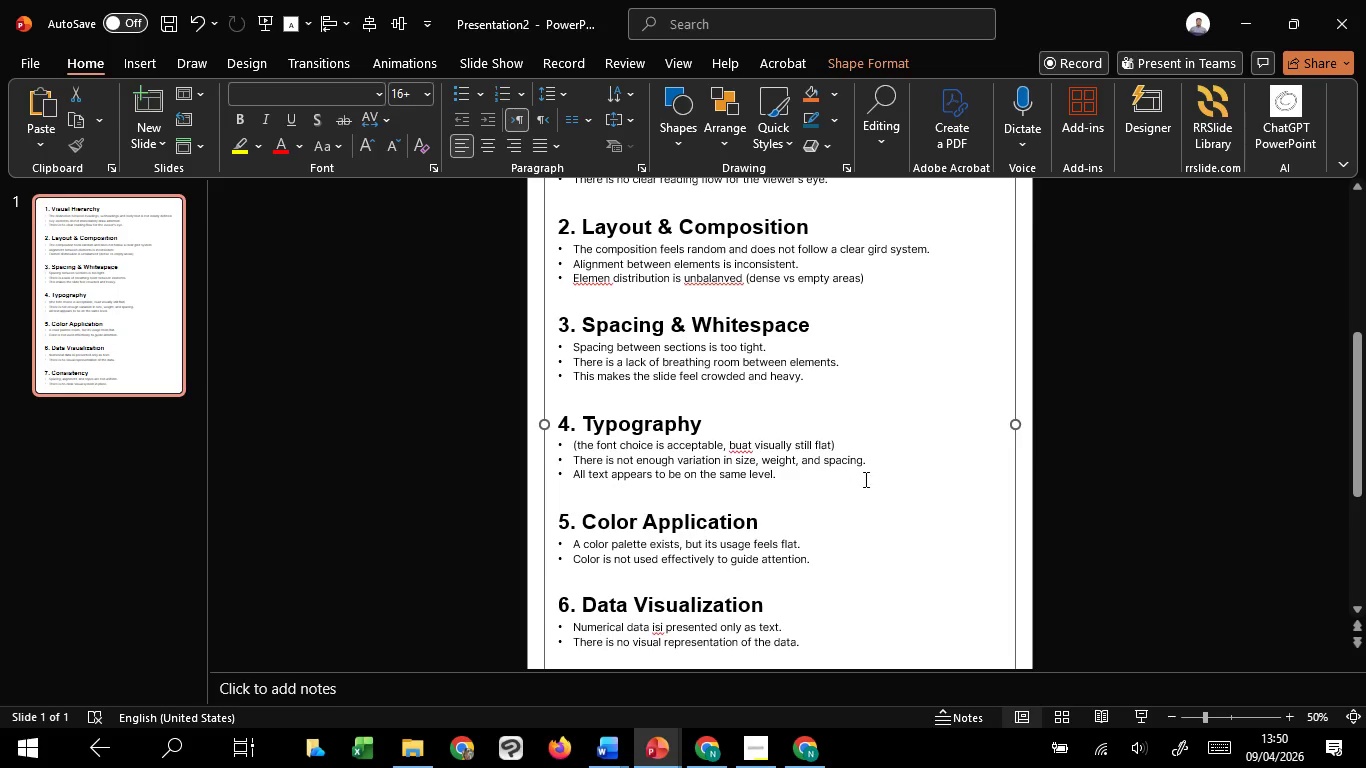 
scroll: coordinate [872, 474], scroll_direction: down, amount: 2.0
 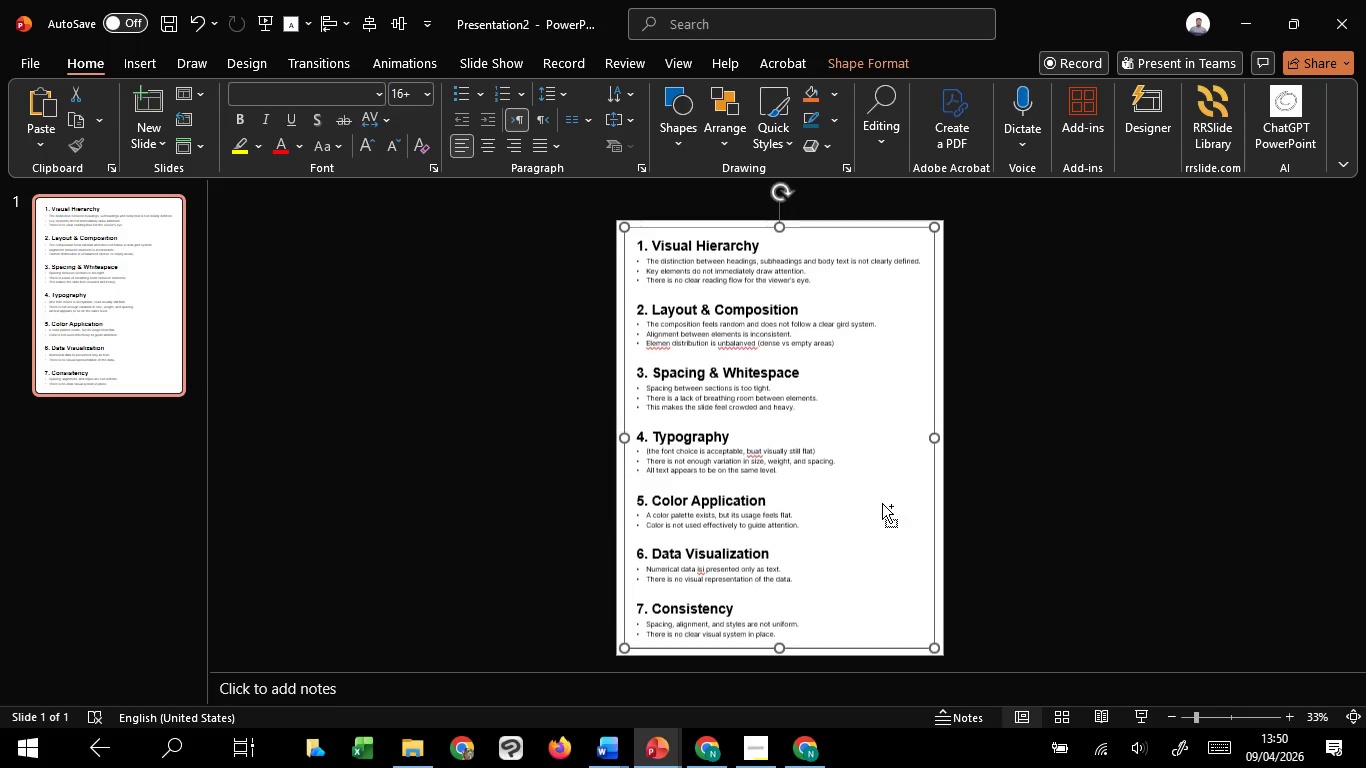 
hold_key(key=ShiftLeft, duration=1.51)
 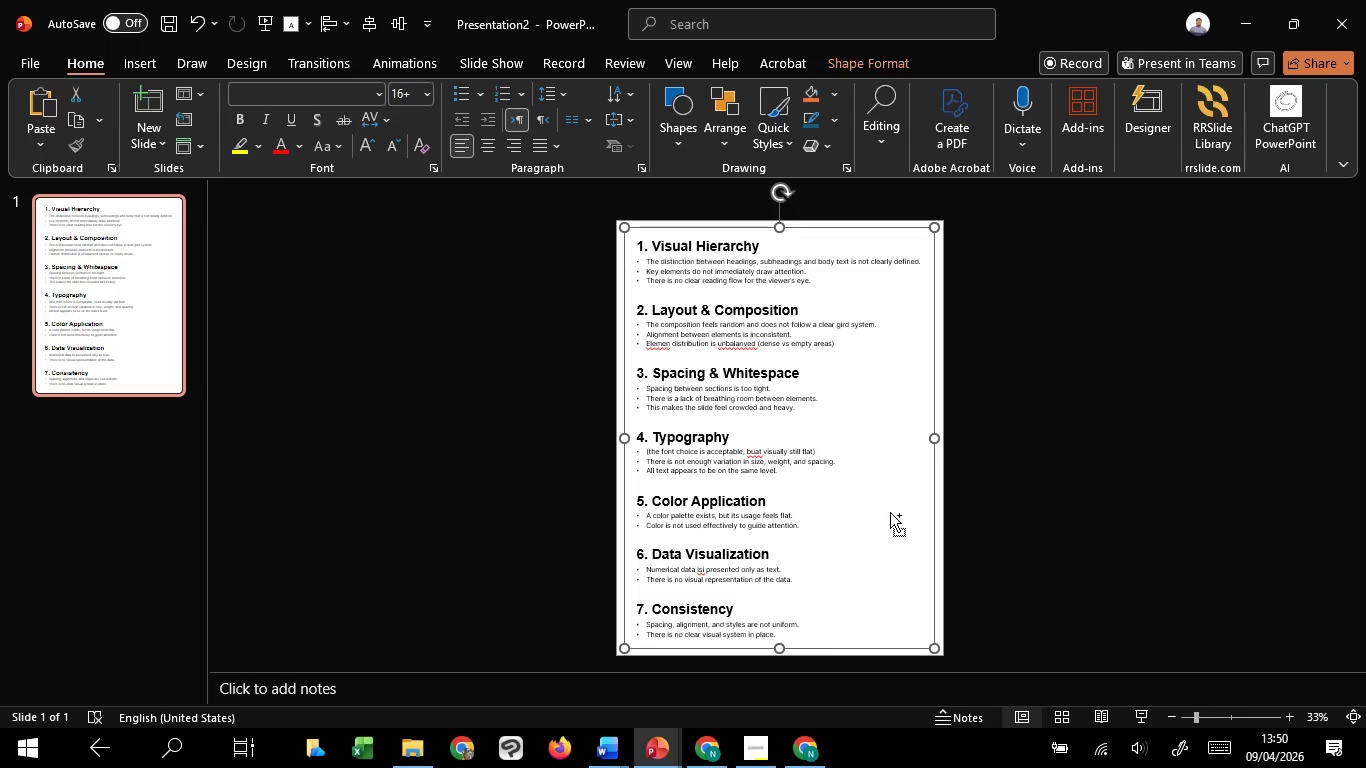 
left_click_drag(start_coordinate=[890, 512], to_coordinate=[1192, 510])
 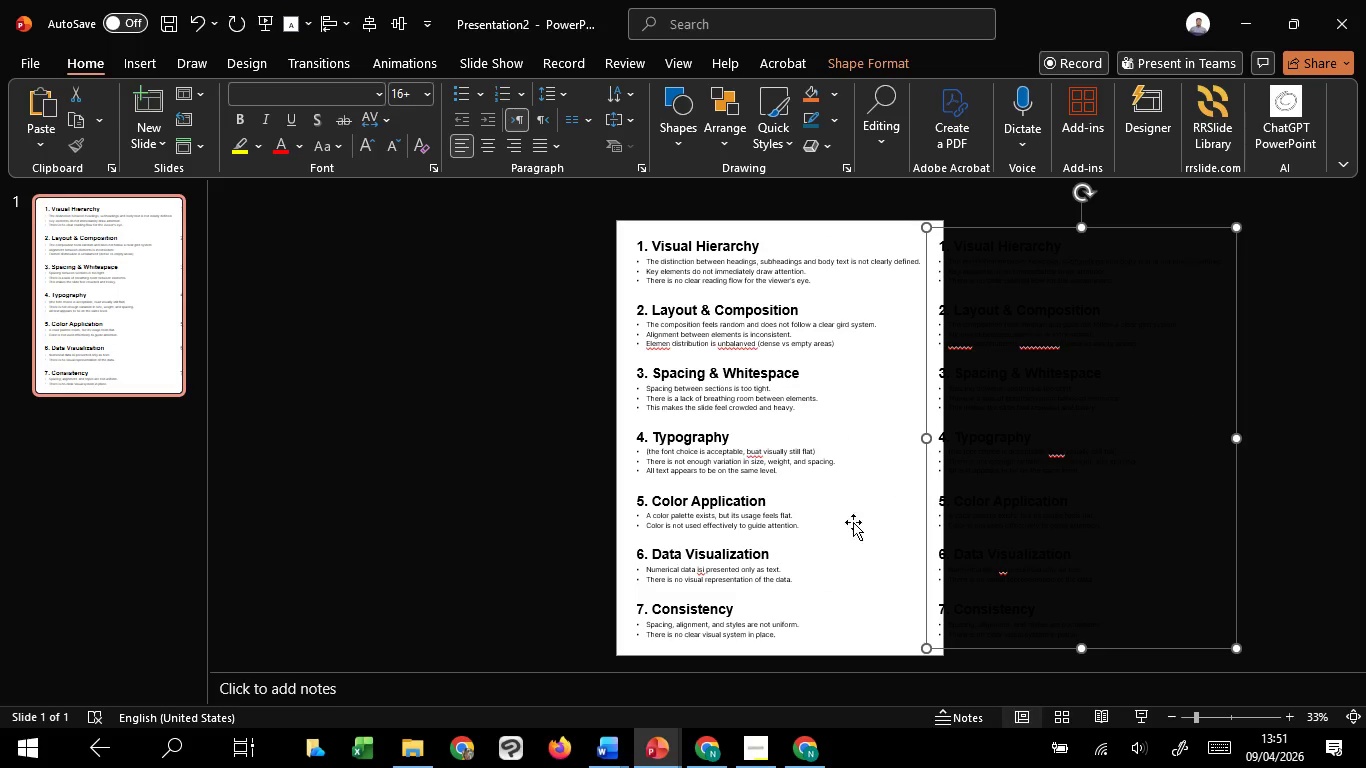 
hold_key(key=C, duration=1.52)
 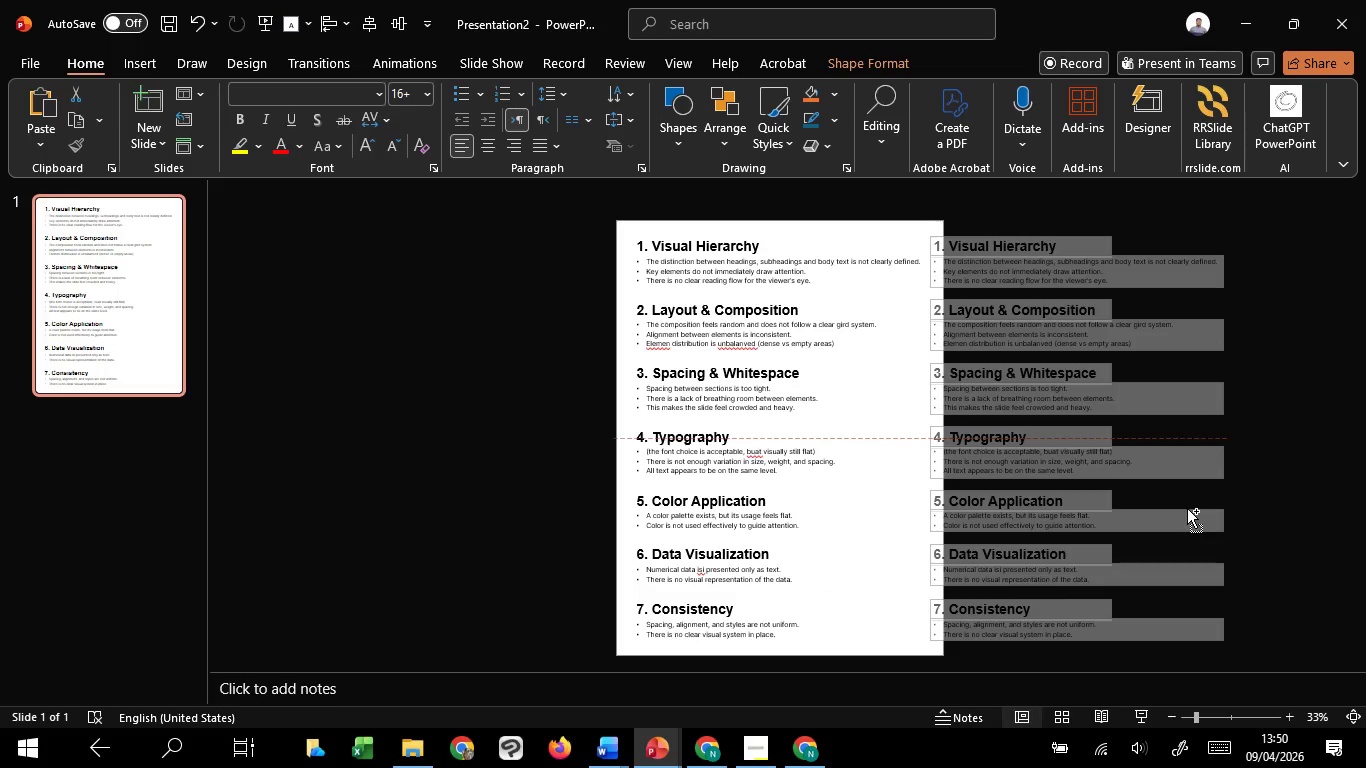 
hold_key(key=C, duration=1.51)
 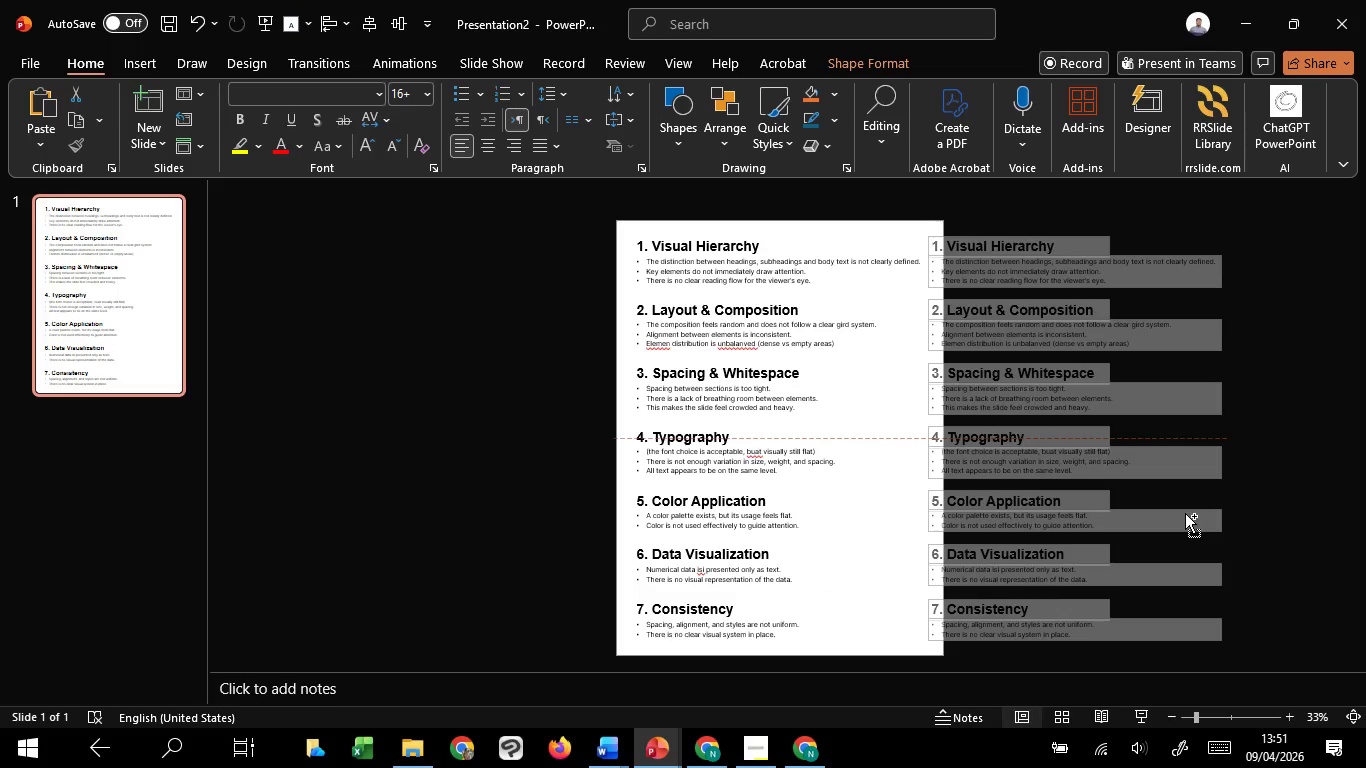 
hold_key(key=C, duration=1.5)
 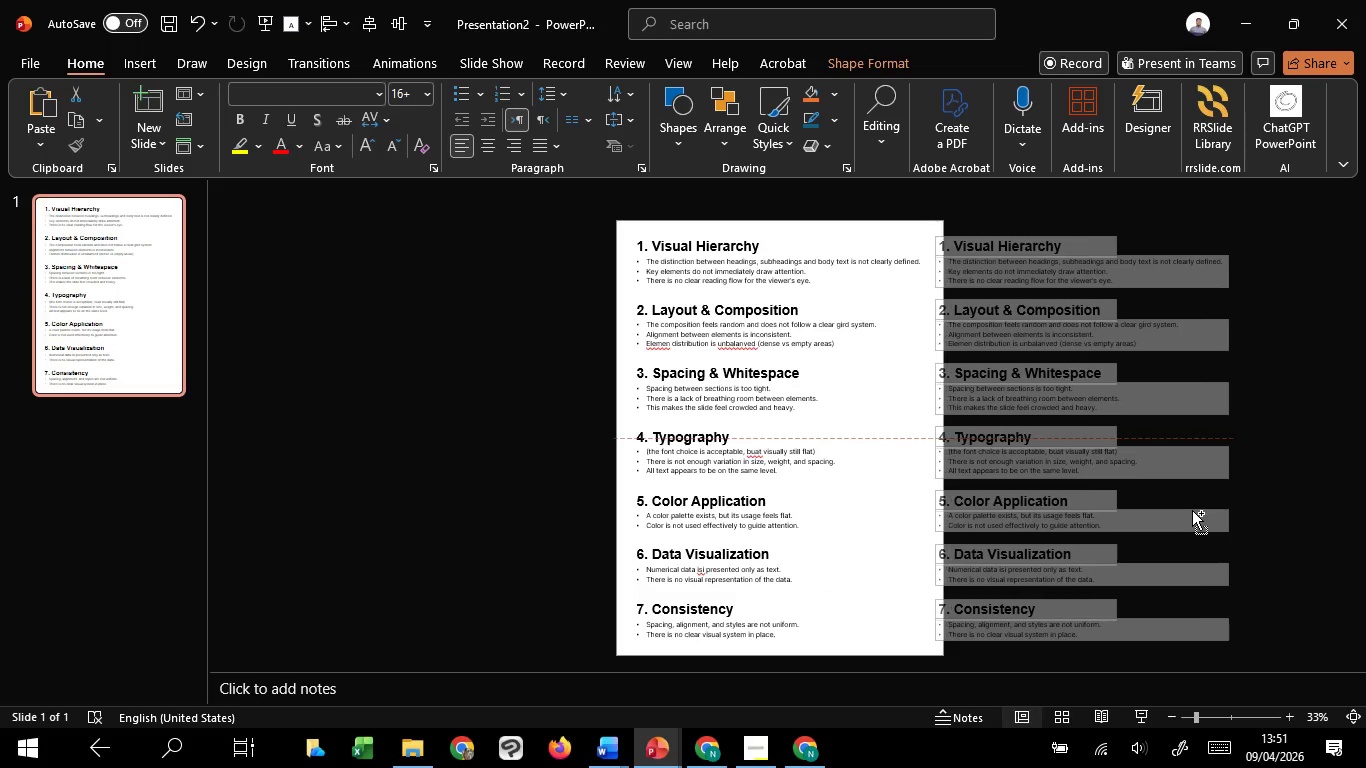 
hold_key(key=C, duration=1.52)
 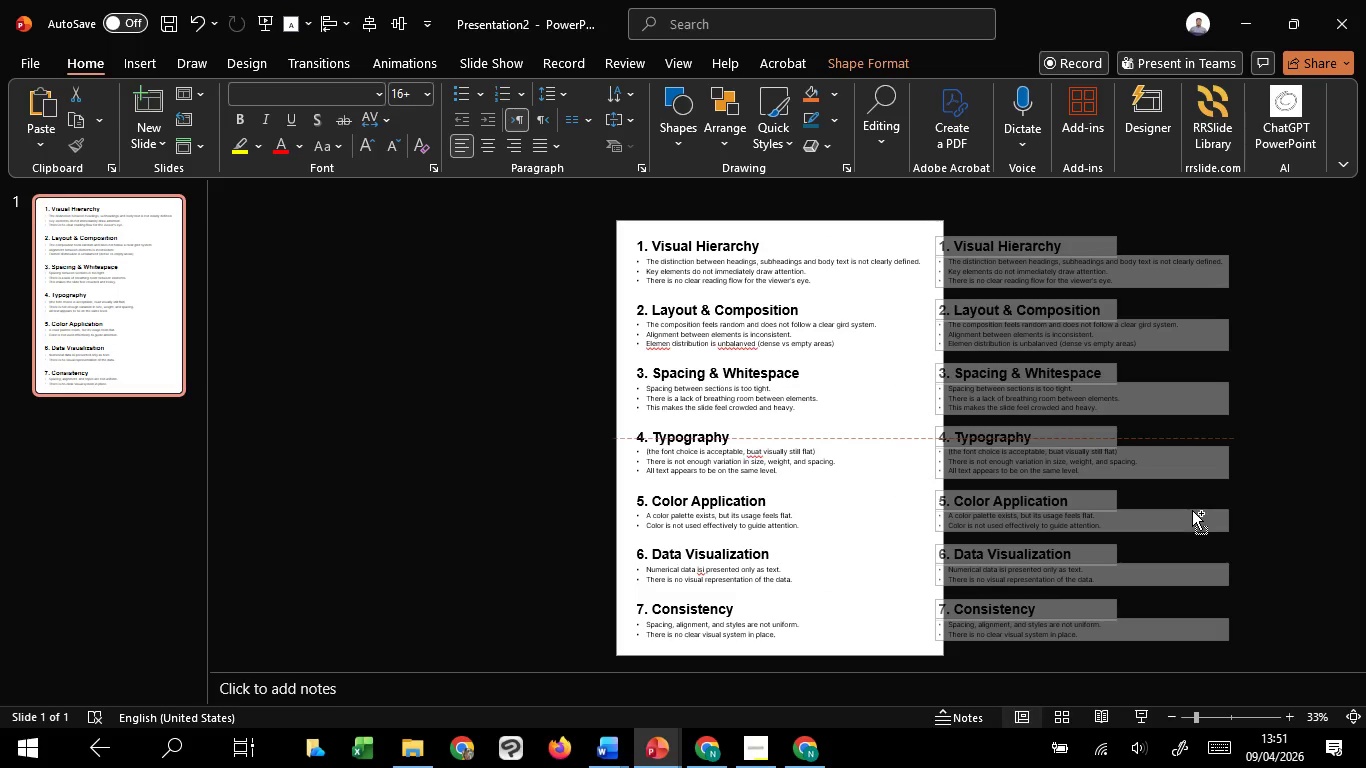 
key(Control+Shift+C)
 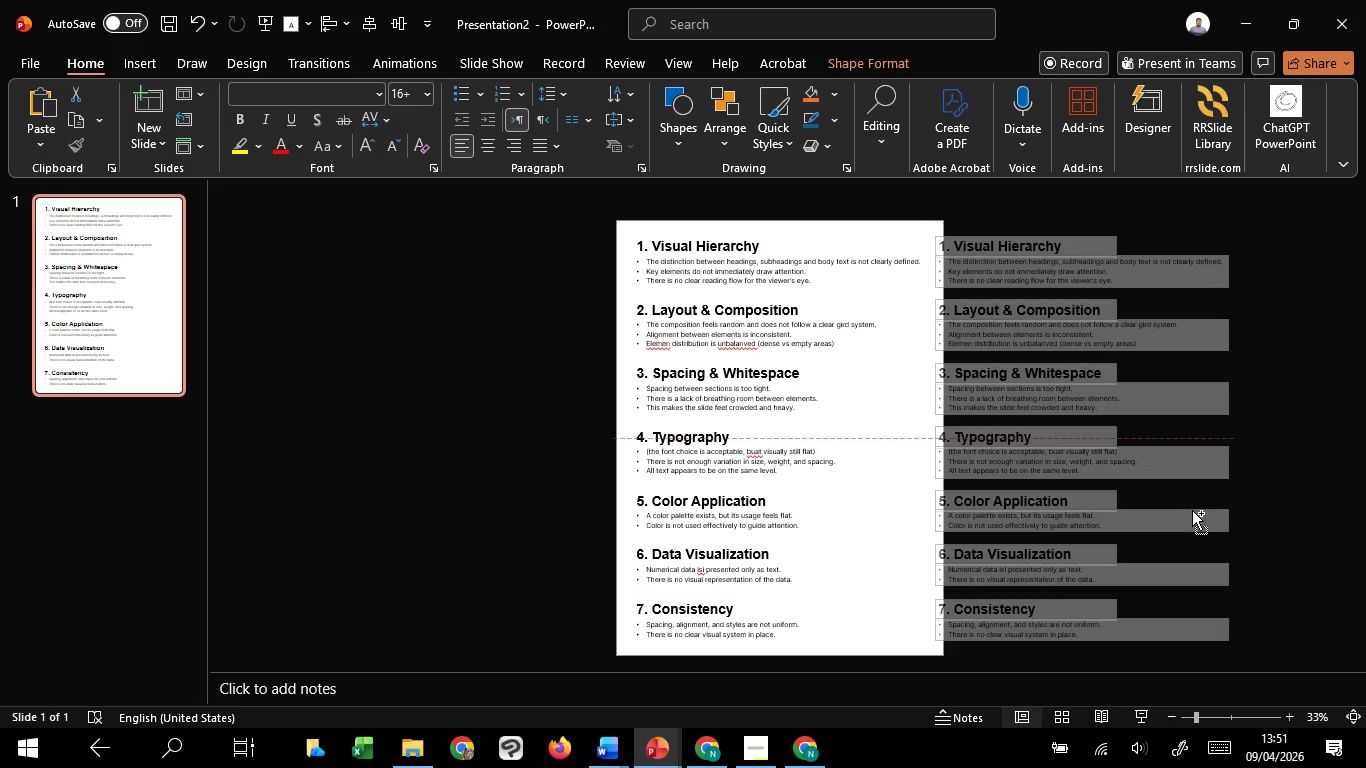 
key(Control+Shift+C)
 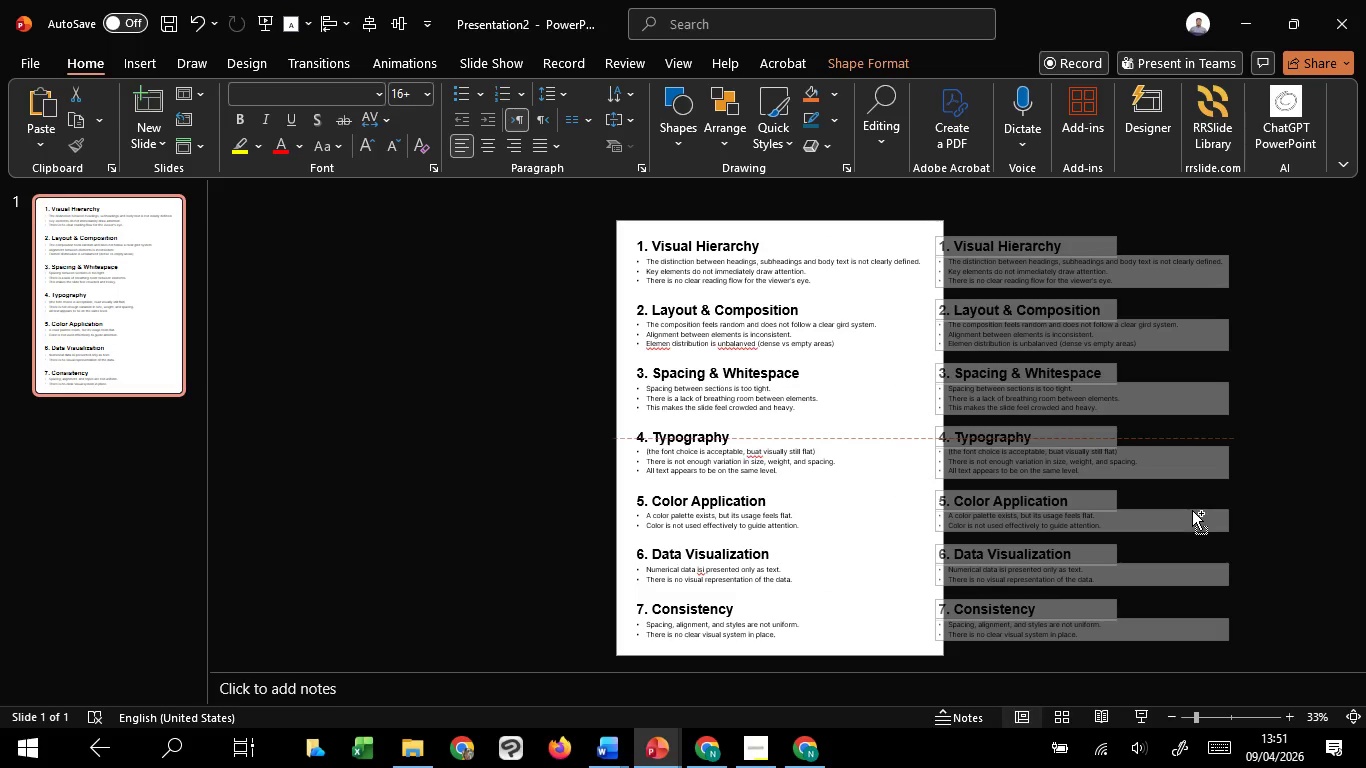 
key(Control+Shift+C)
 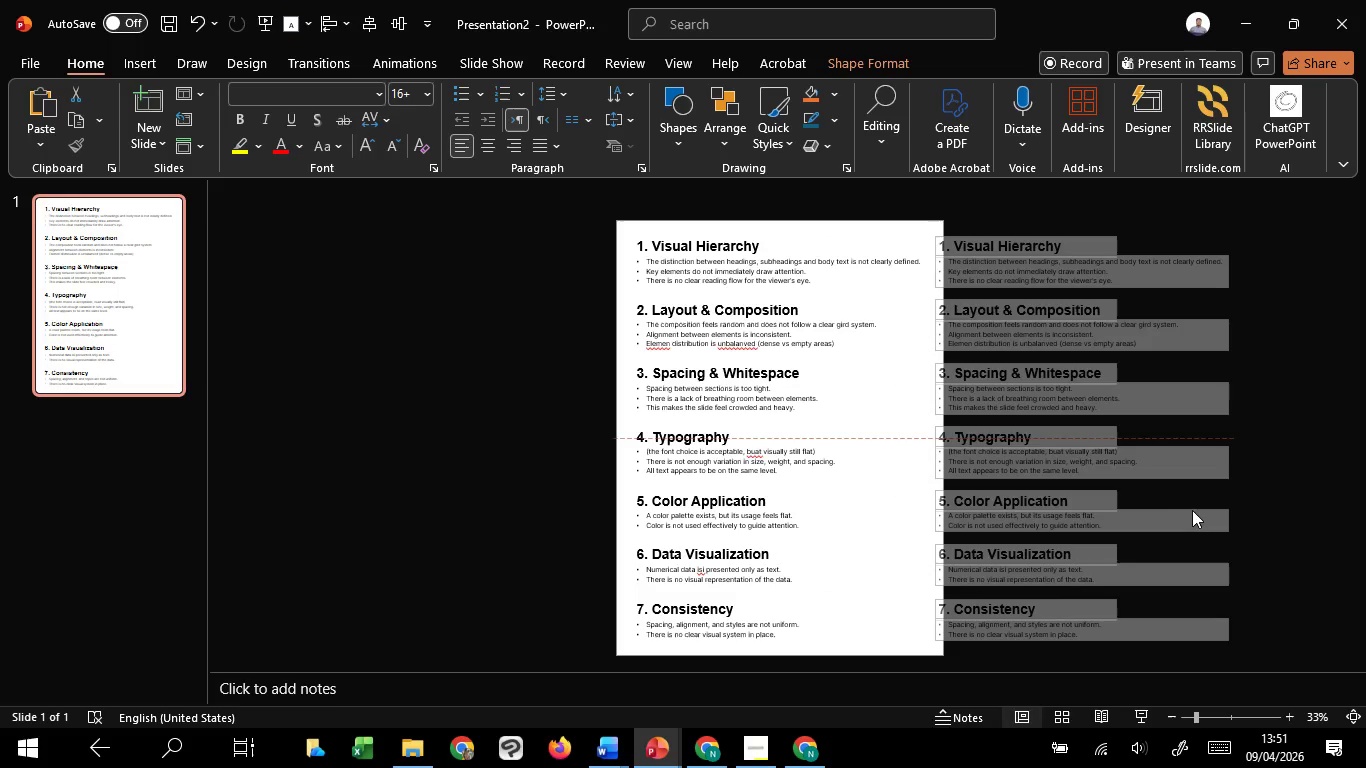 
key(Control+Shift+C)
 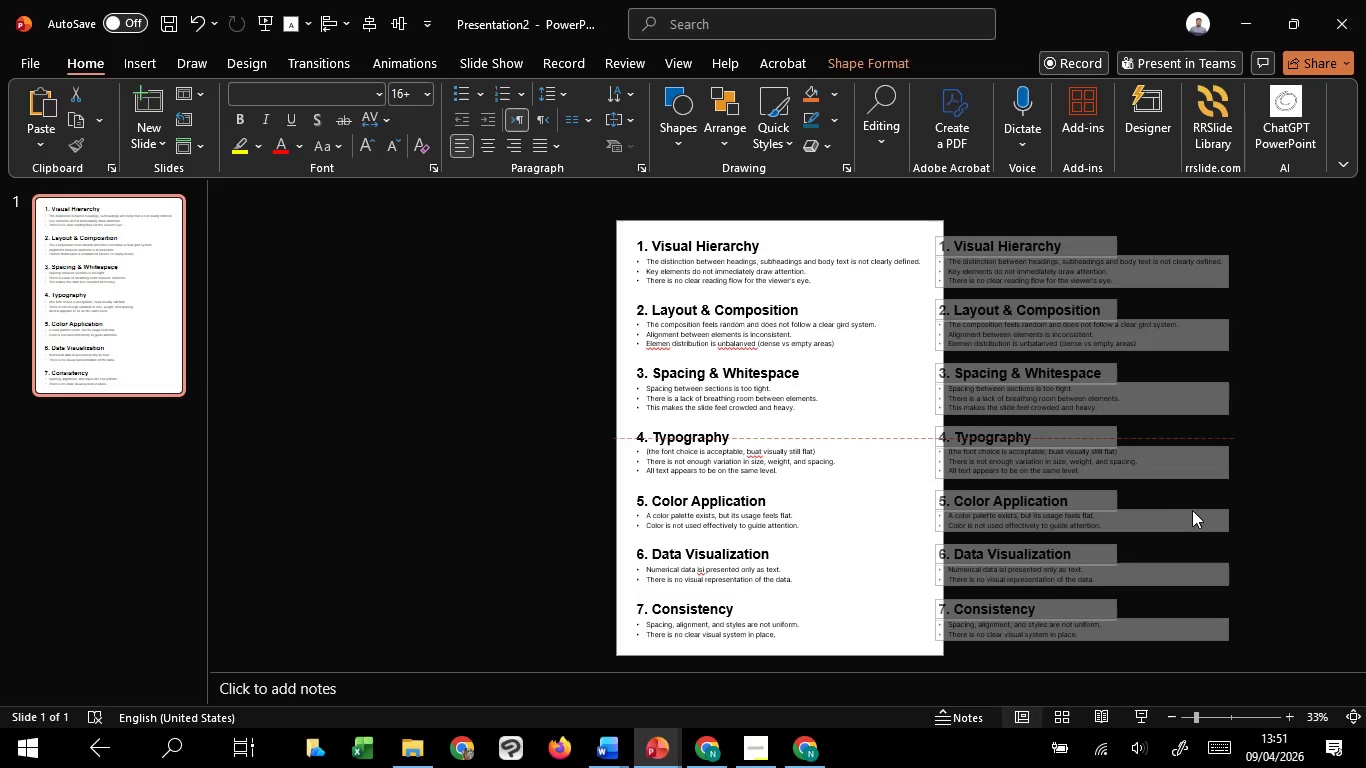 
key(Control+Shift+C)
 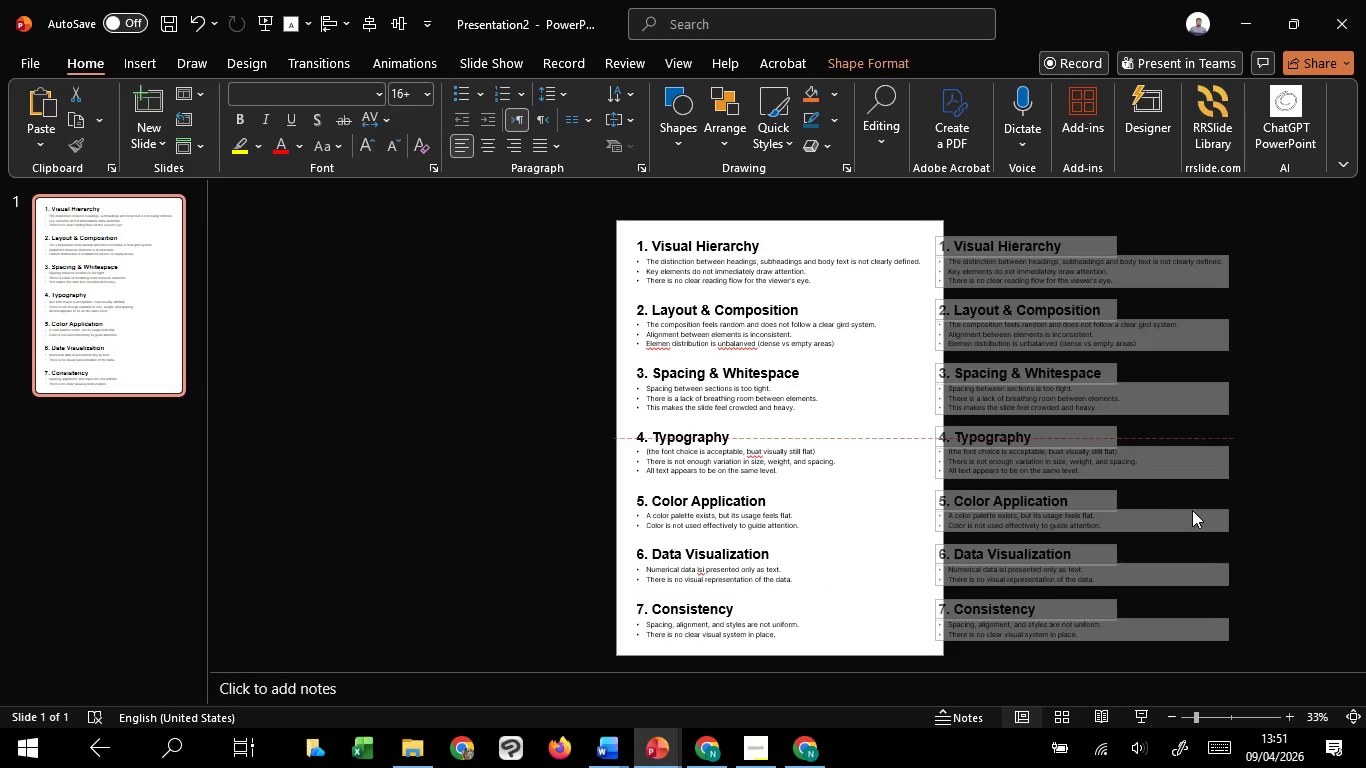 
key(Control+Shift+C)
 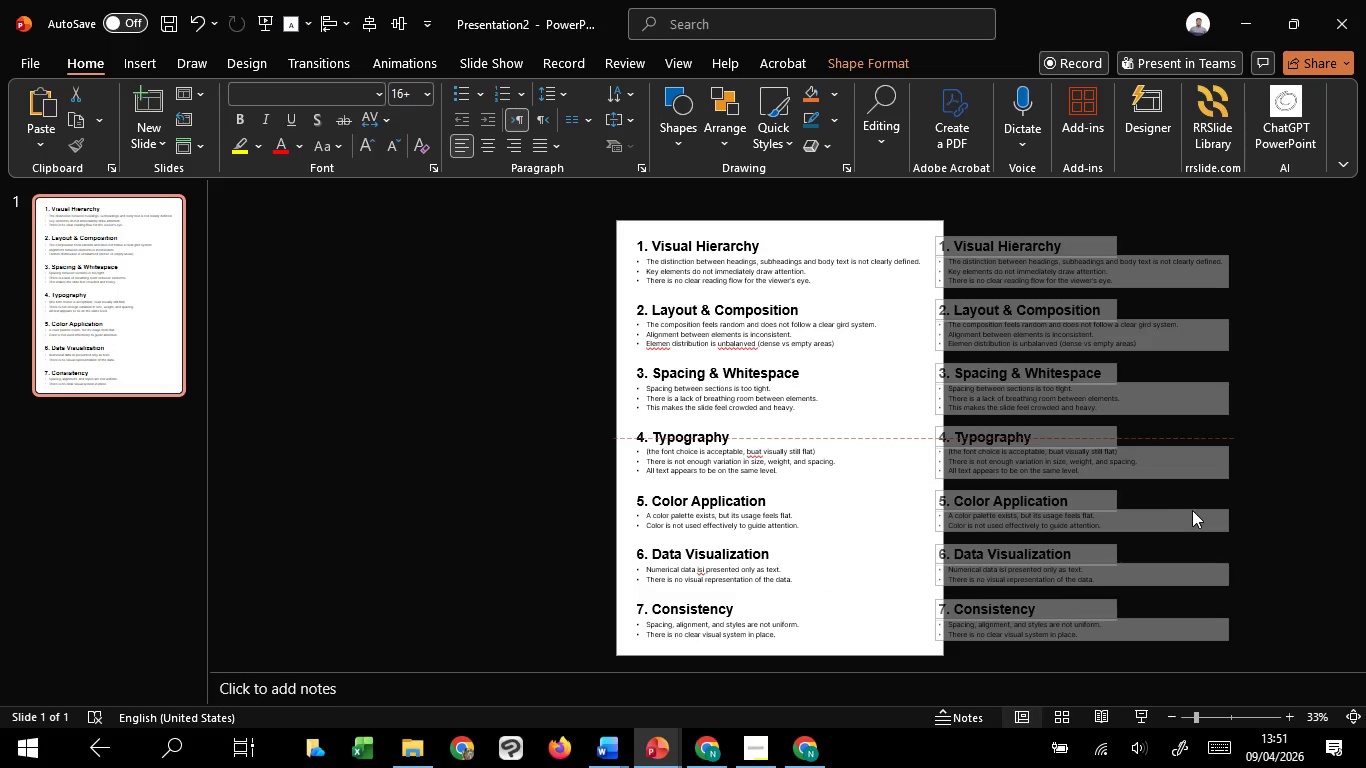 
key(Control+Shift+C)
 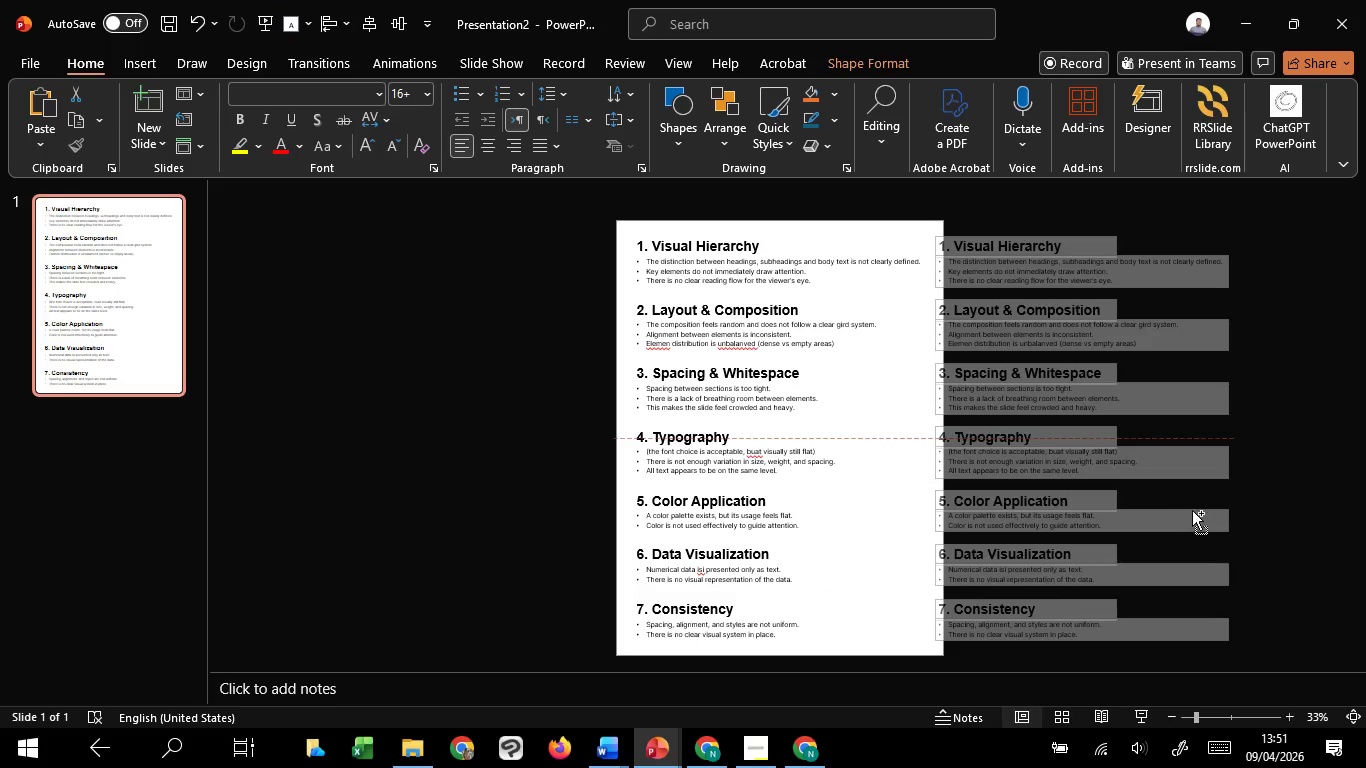 
key(Control+Shift+C)
 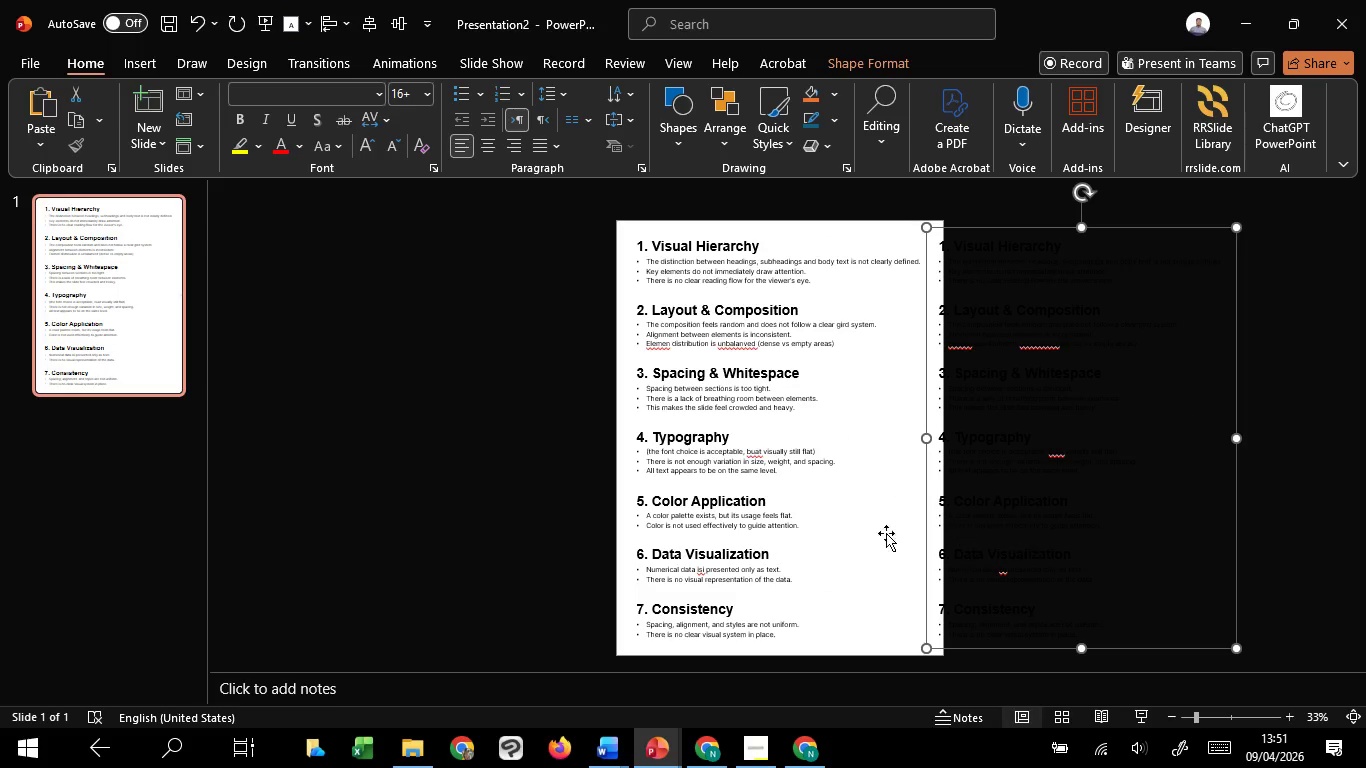 
hold_key(key=ShiftLeft, duration=1.06)
left_click([802, 511])
 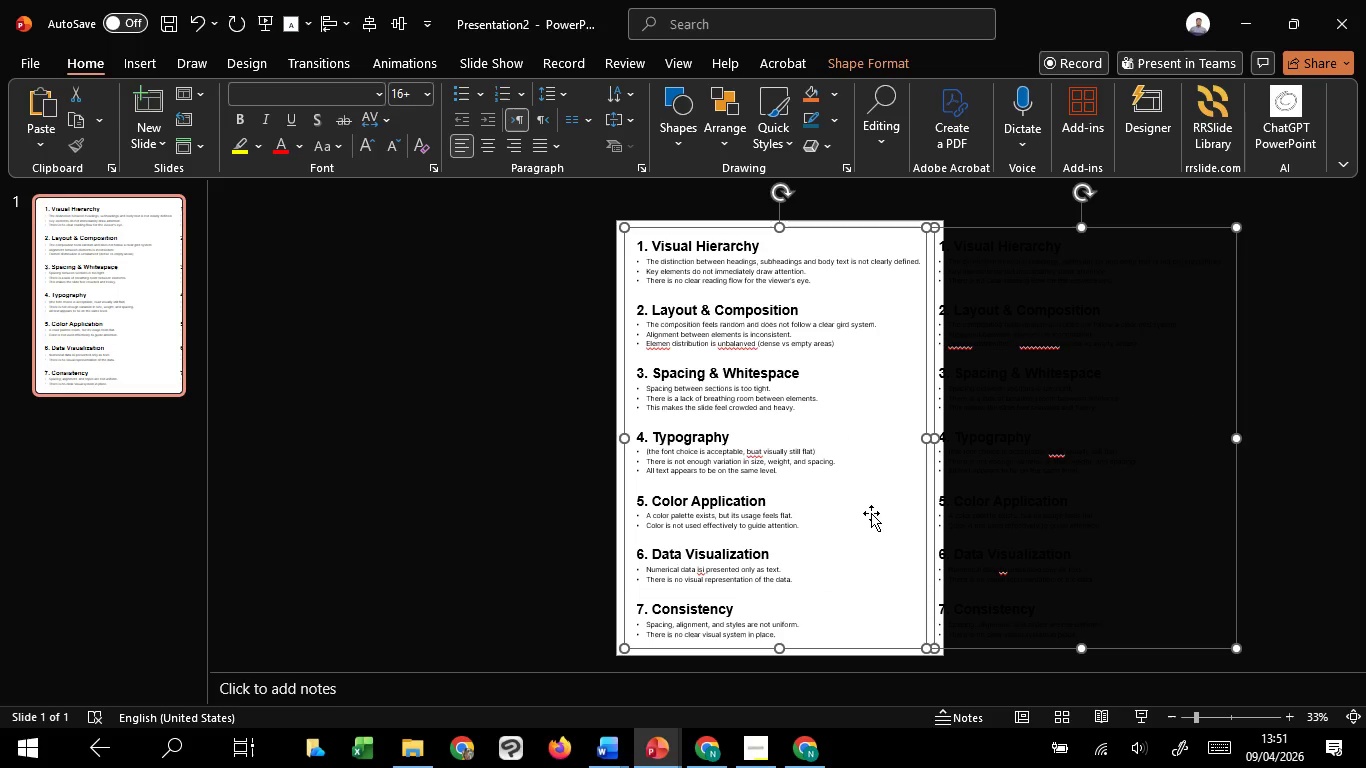 
hold_key(key=ShiftLeft, duration=1.52)
left_click_drag(start_coordinate=[871, 513], to_coordinate=[729, 518])
 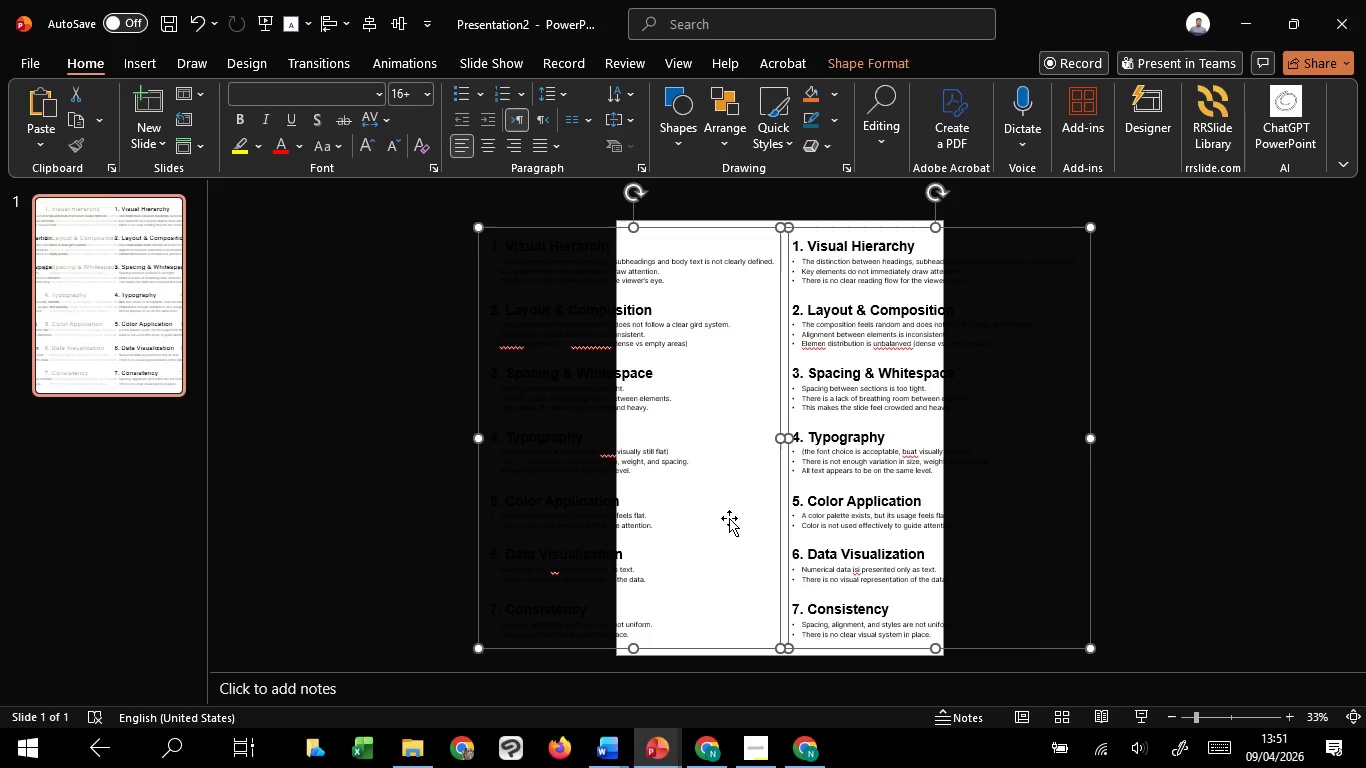 
hold_key(key=ShiftLeft, duration=1.51)
 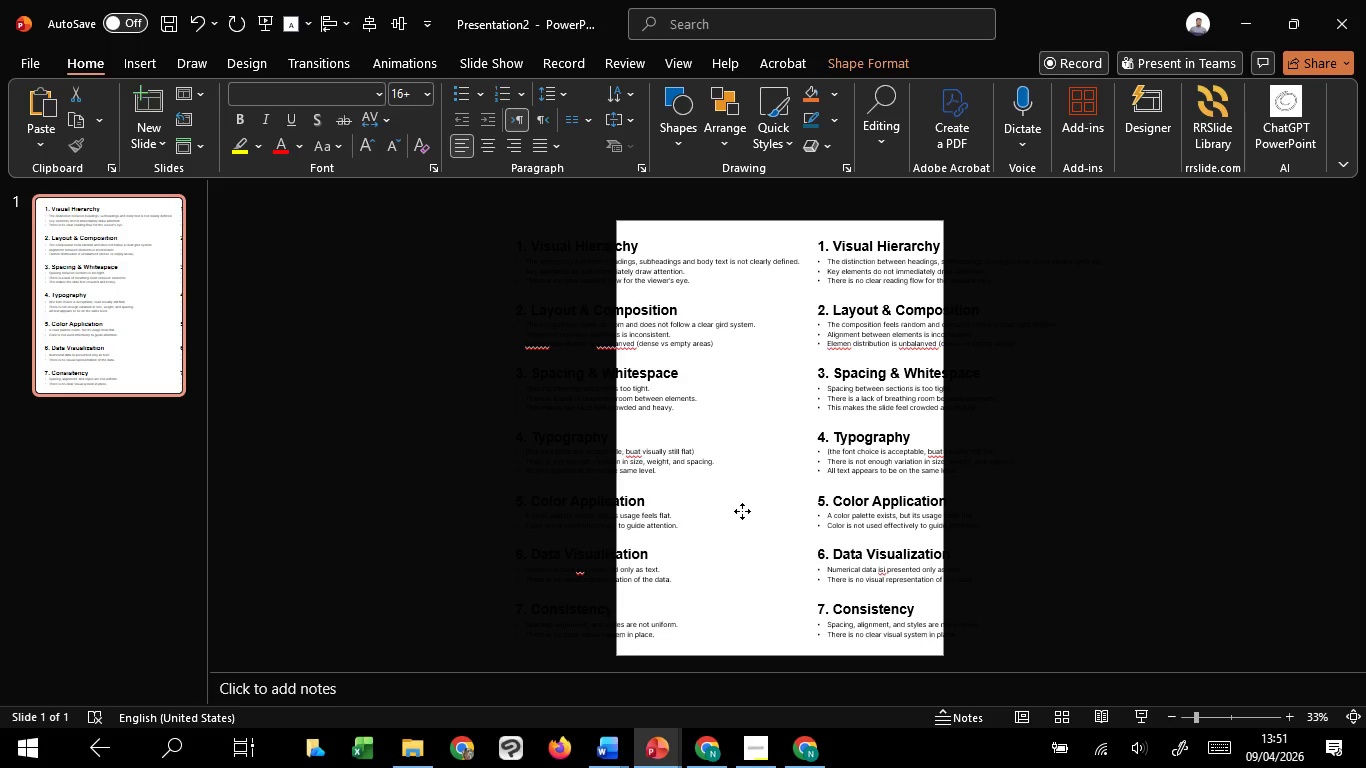 
hold_key(key=ShiftLeft, duration=1.5)
 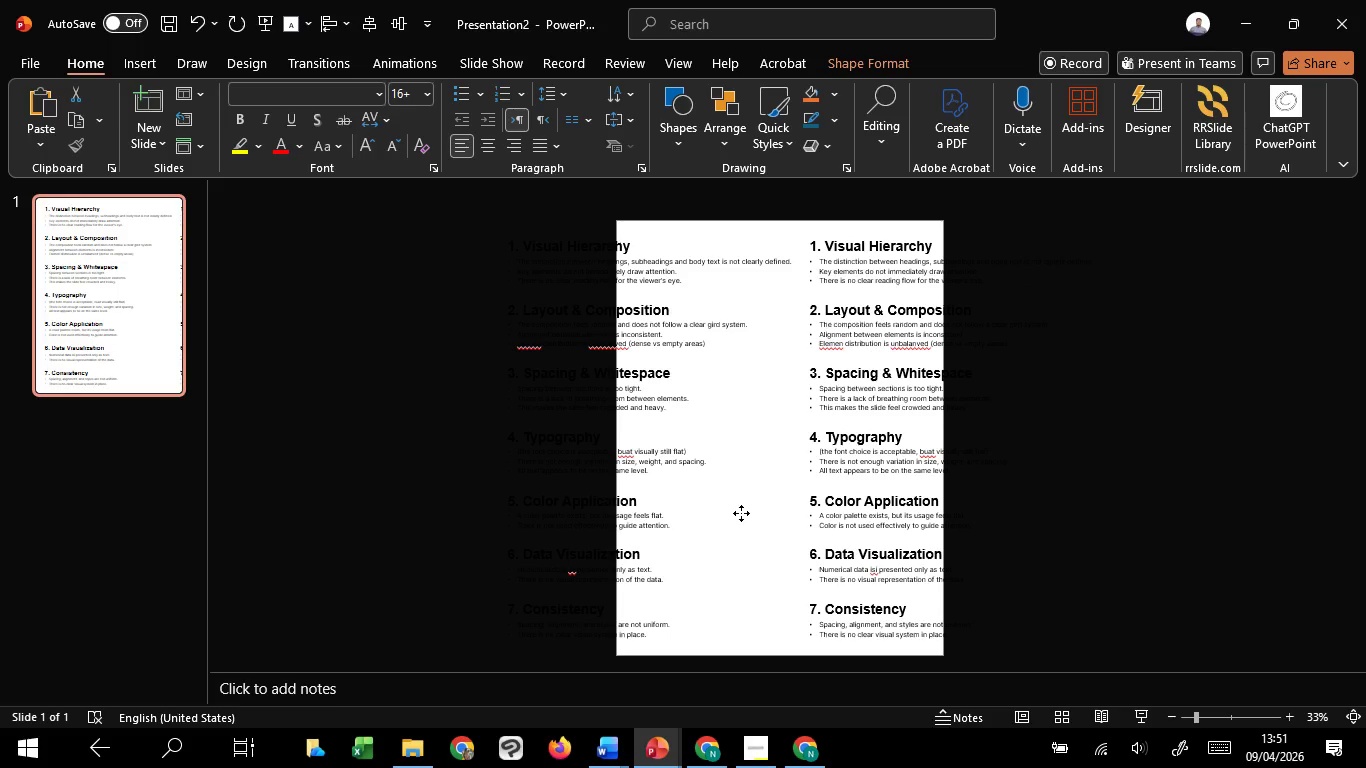 
hold_key(key=ShiftLeft, duration=1.52)
 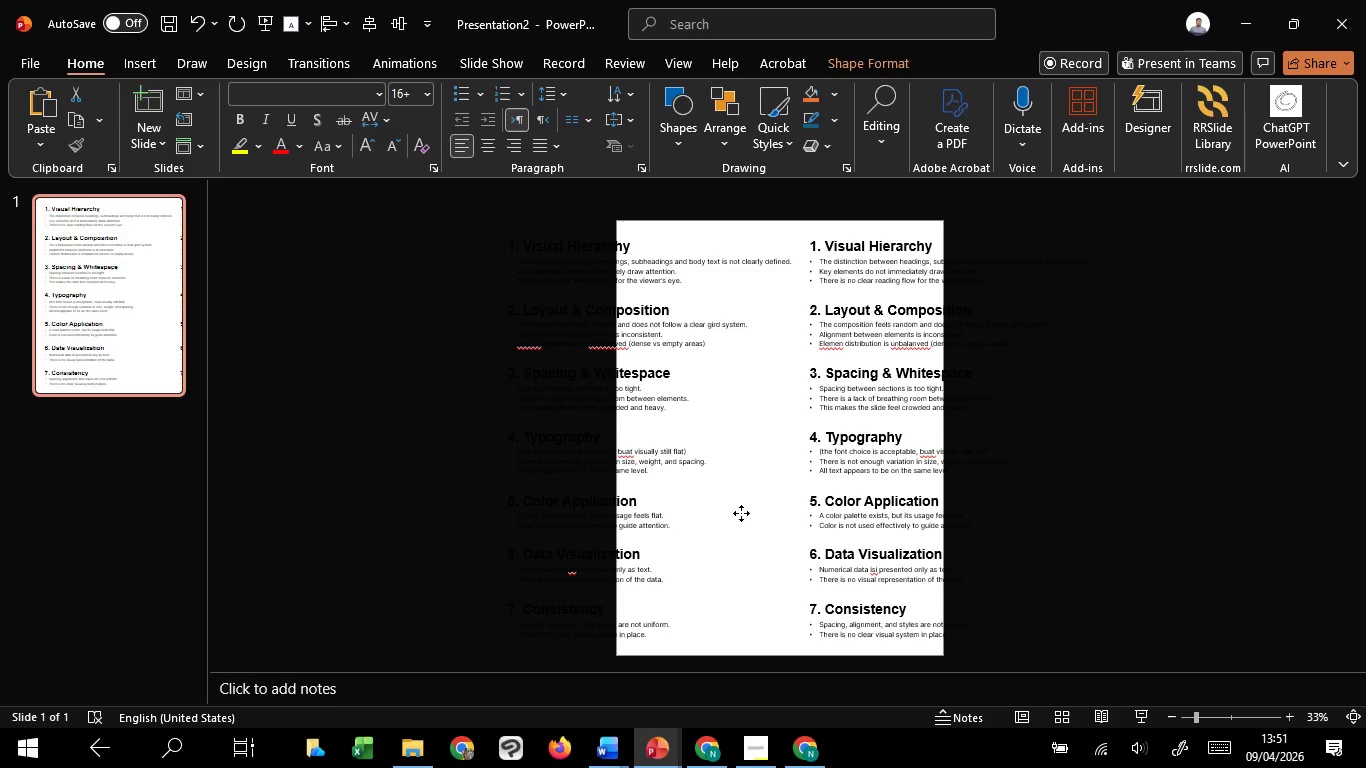 
hold_key(key=ShiftLeft, duration=1.5)
 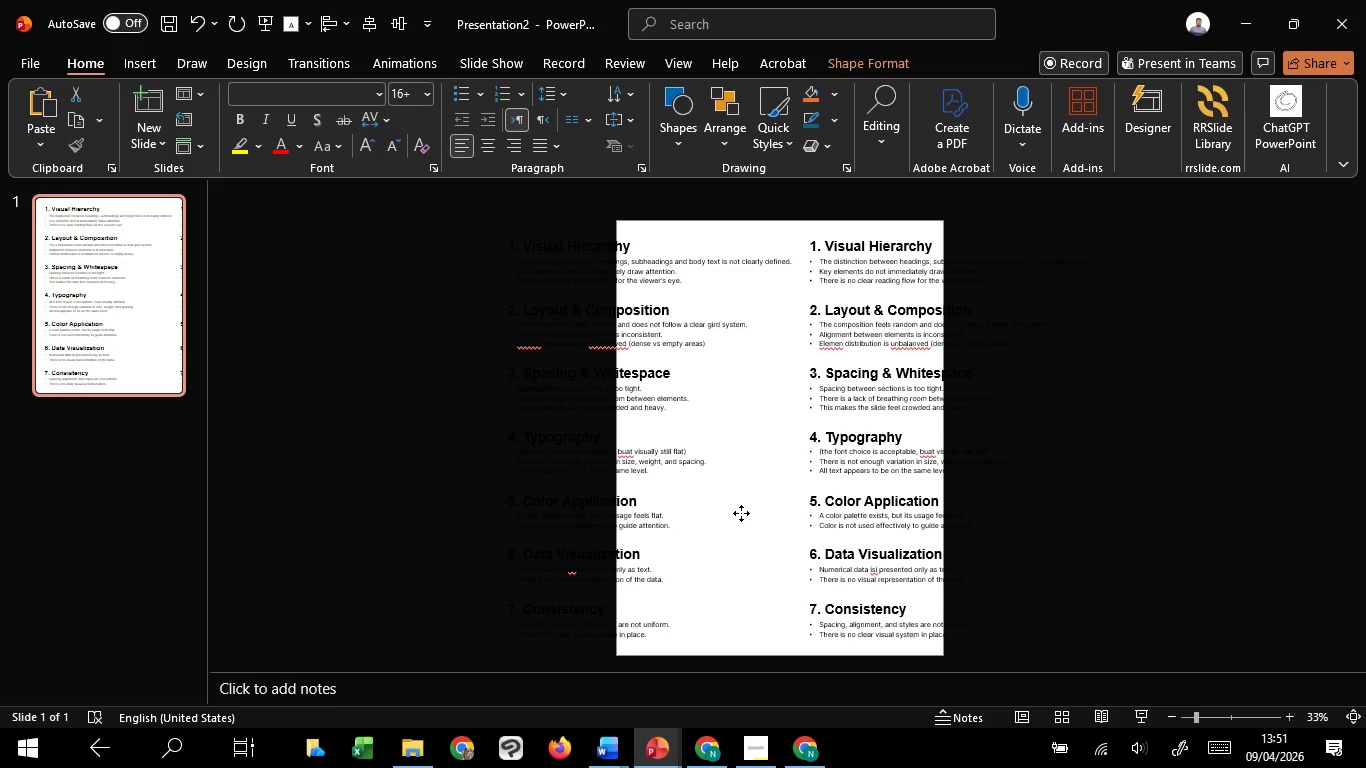 
hold_key(key=ShiftLeft, duration=1.52)
 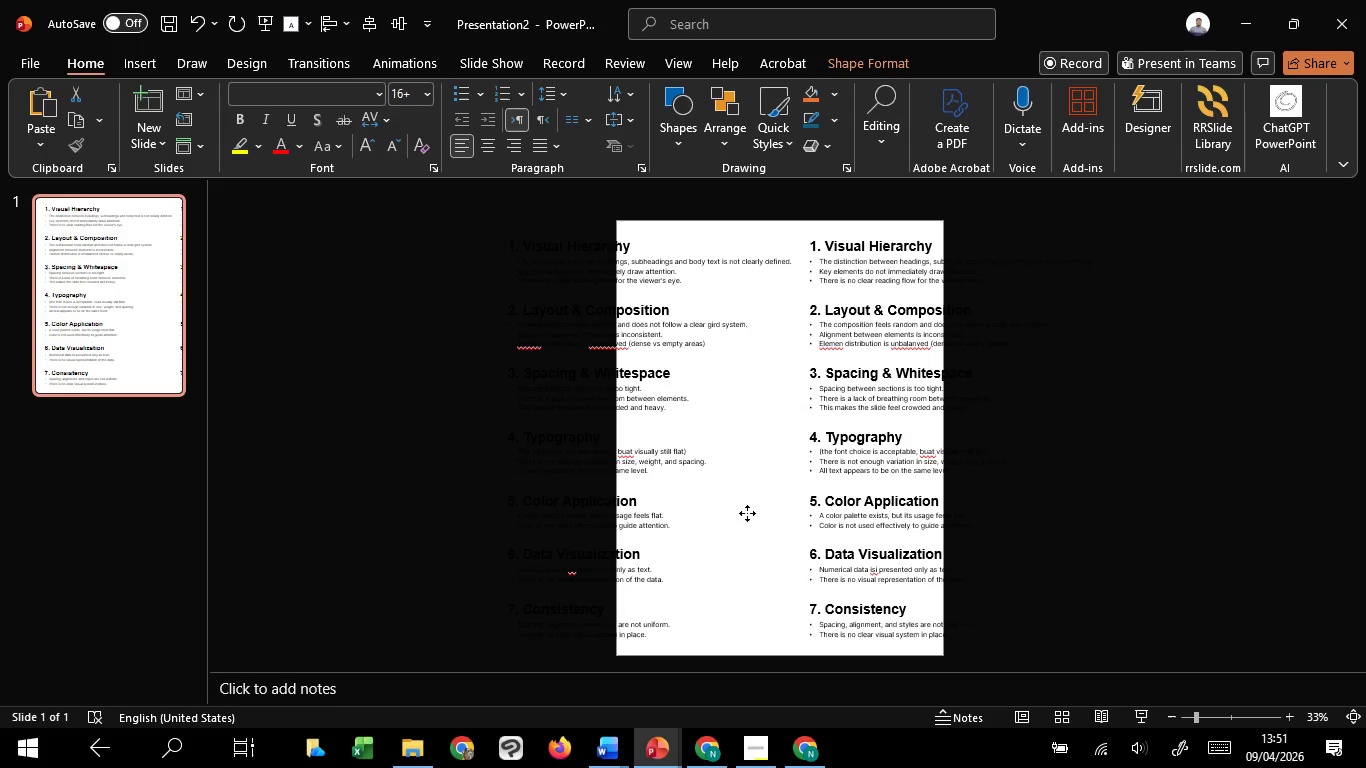 
hold_key(key=ShiftLeft, duration=1.5)
 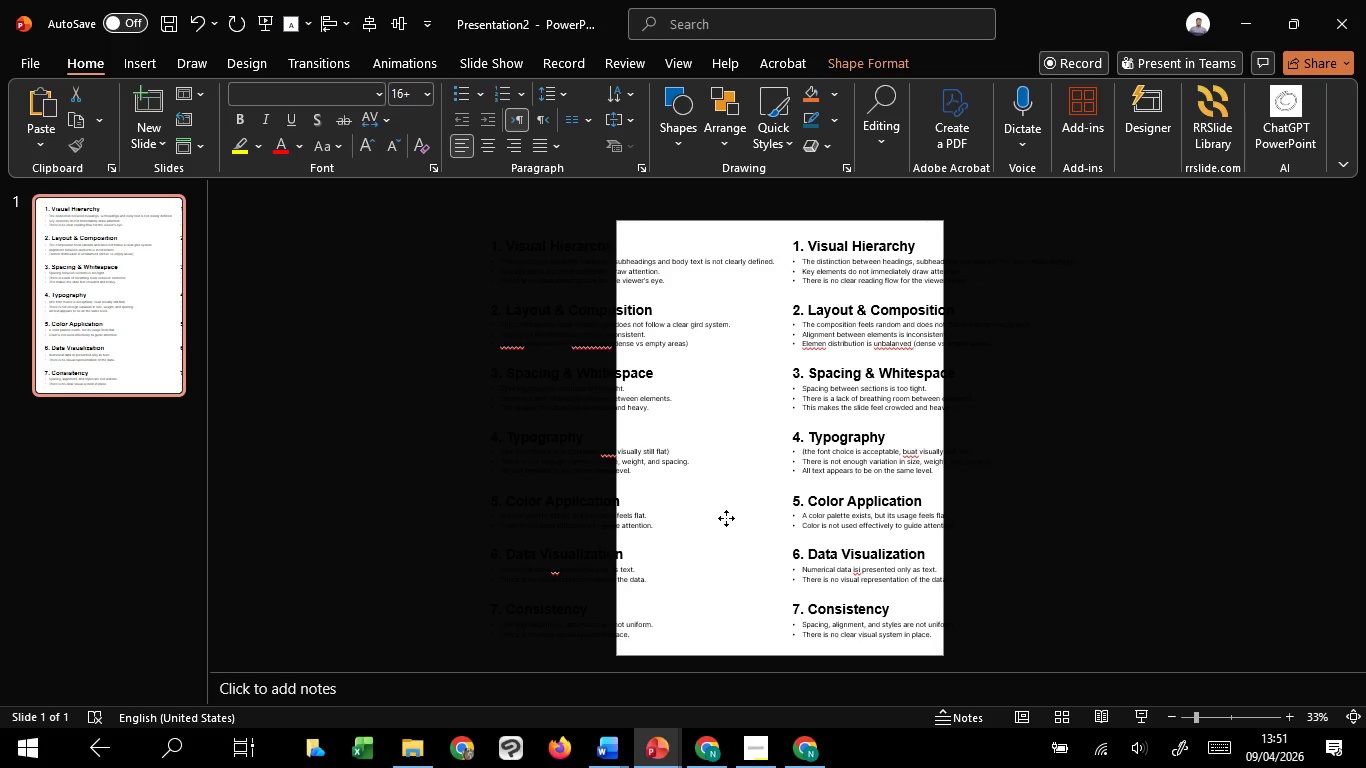 
hold_key(key=ShiftLeft, duration=1.51)
 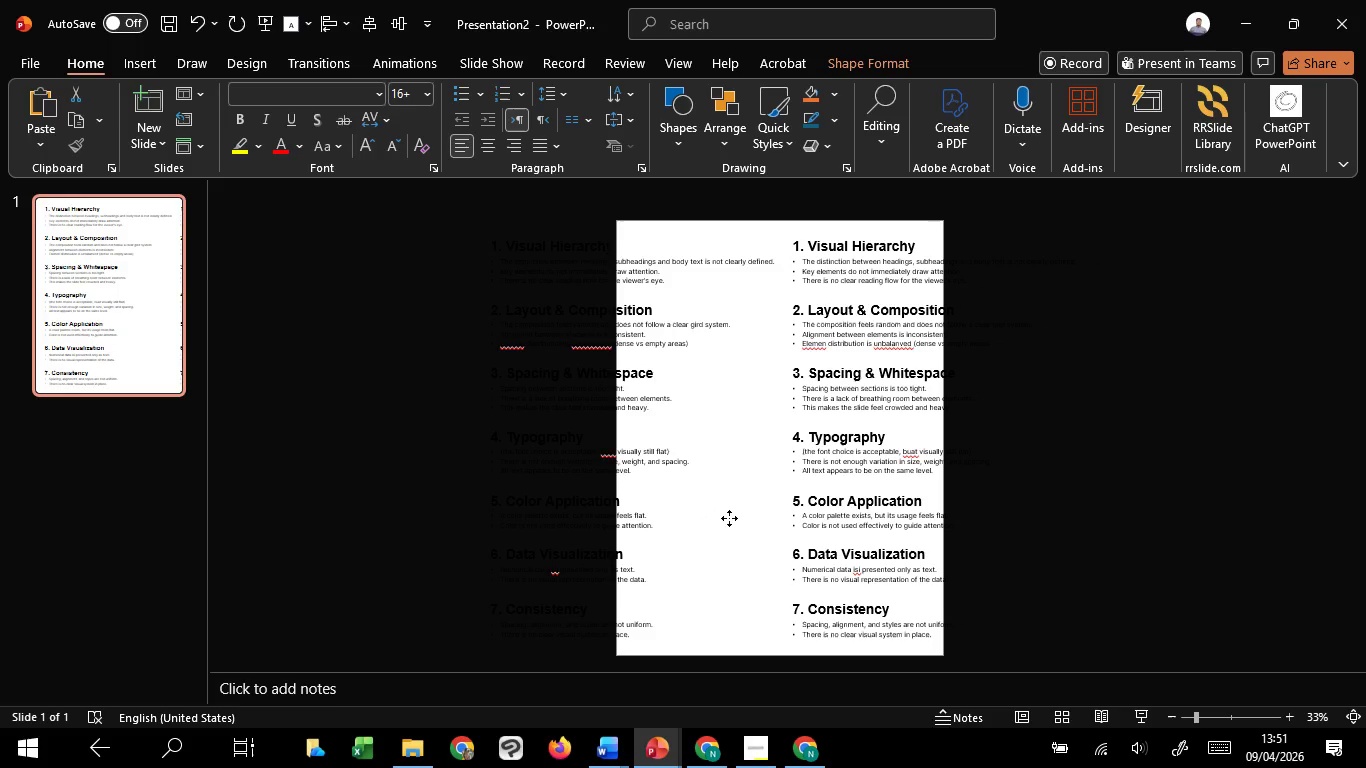 
hold_key(key=ShiftLeft, duration=1.5)
 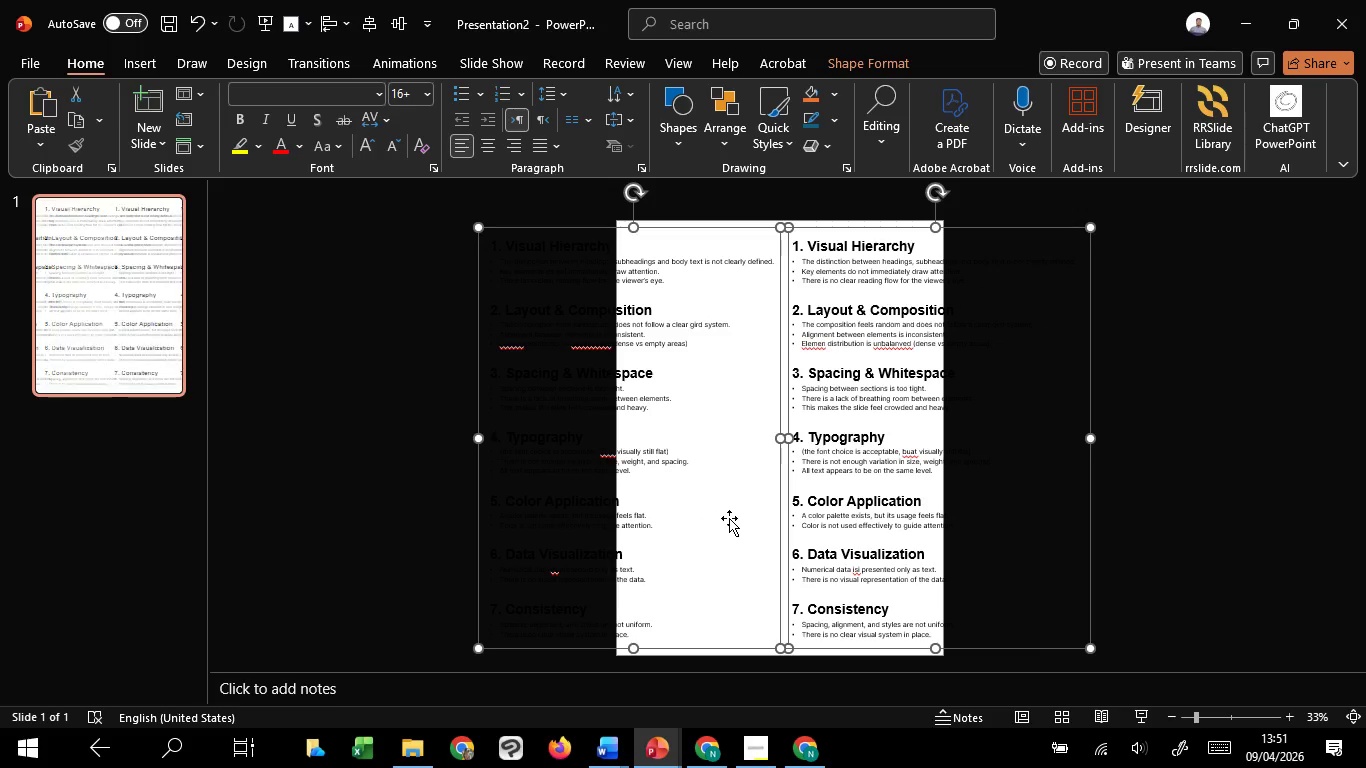 
hold_key(key=ShiftLeft, duration=1.52)
 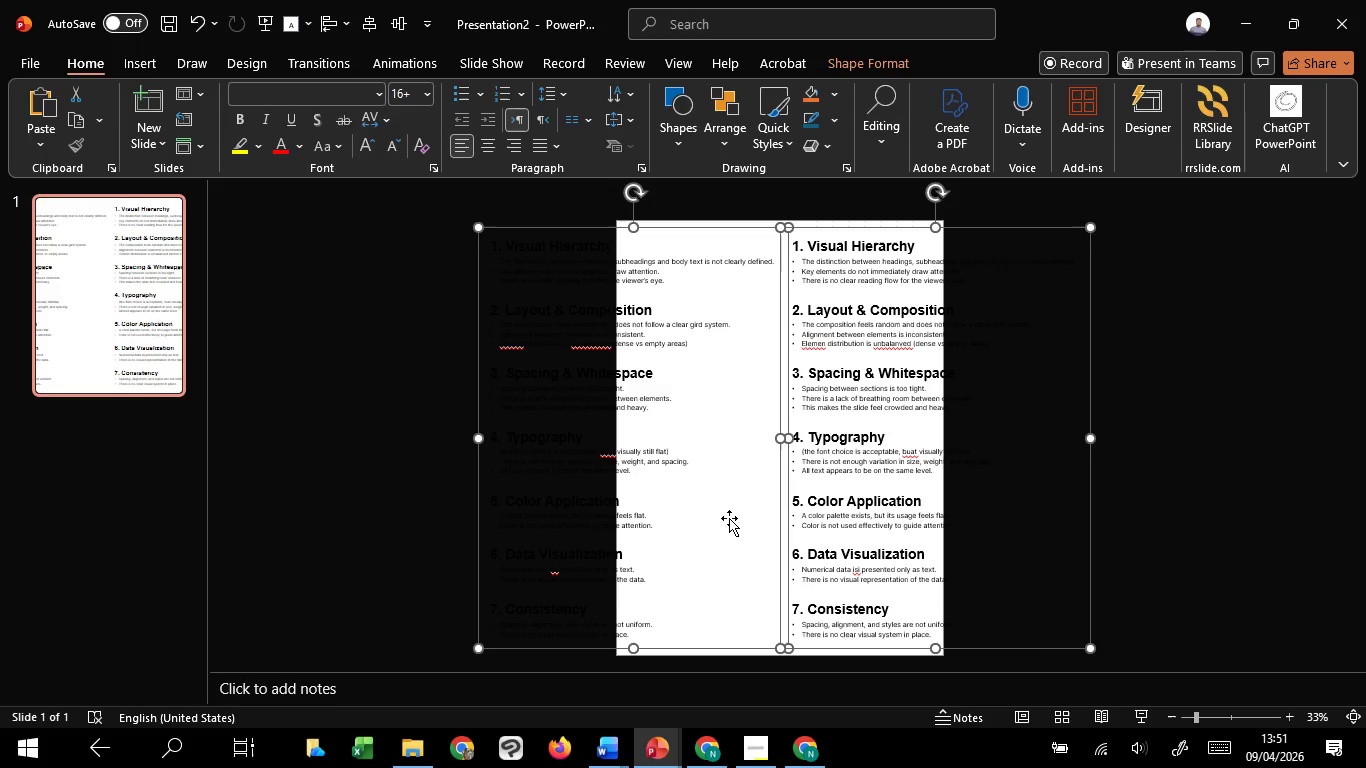 
hold_key(key=ShiftLeft, duration=1.3)
 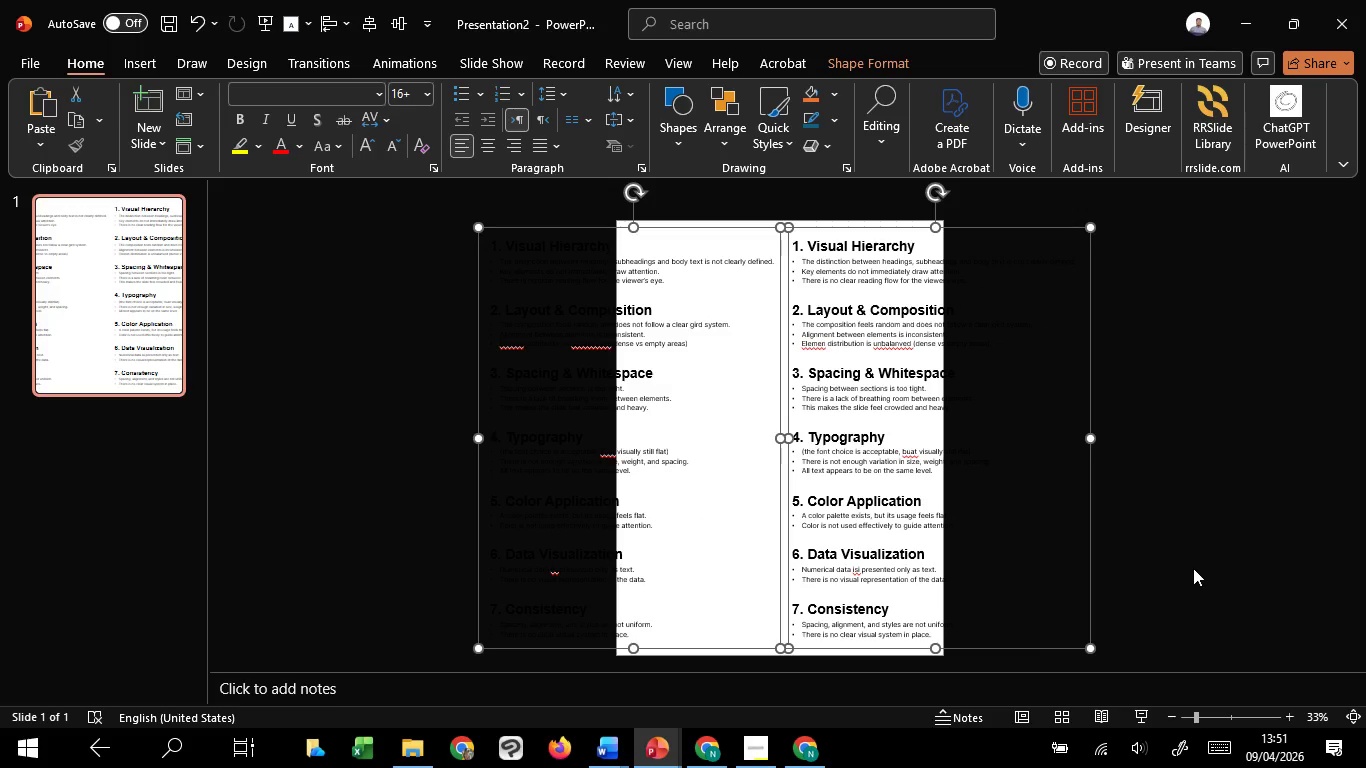 
left_click([1193, 568])
 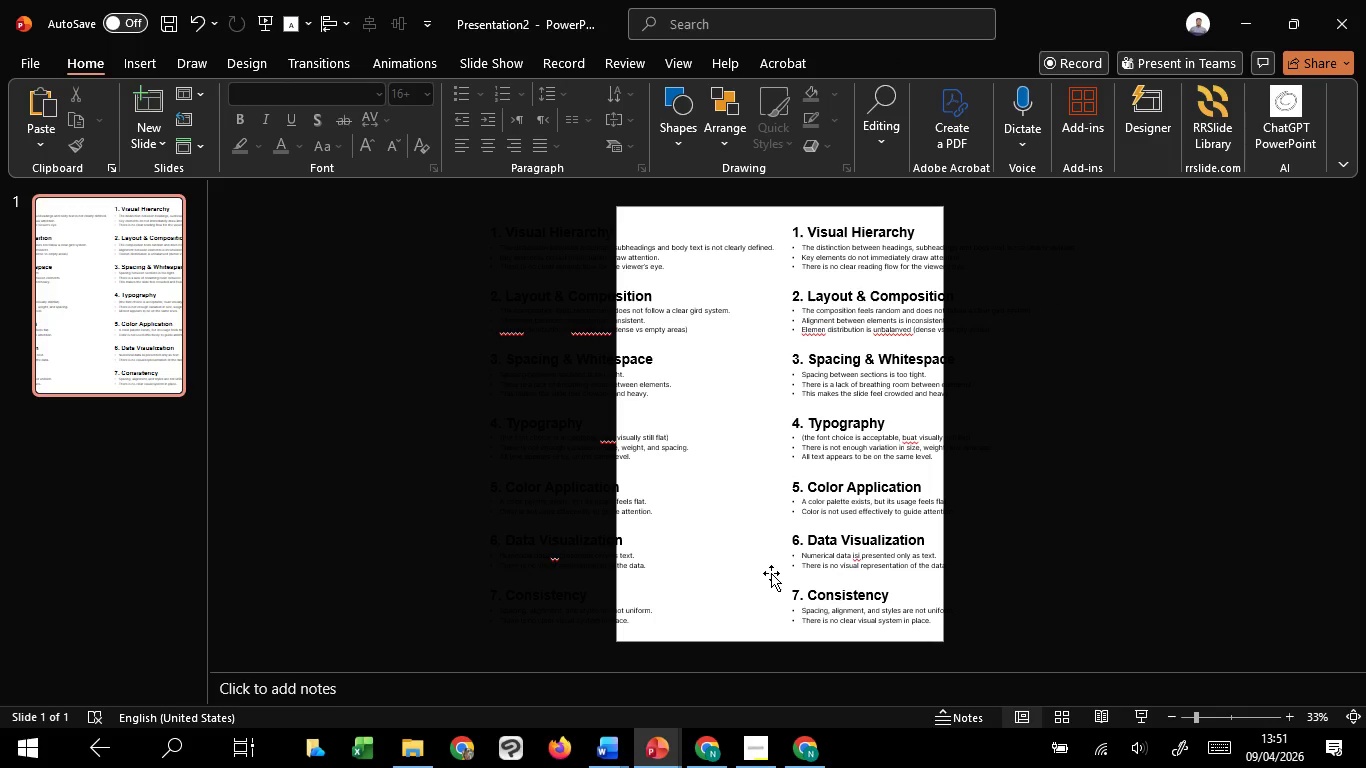 
left_click([771, 573])
 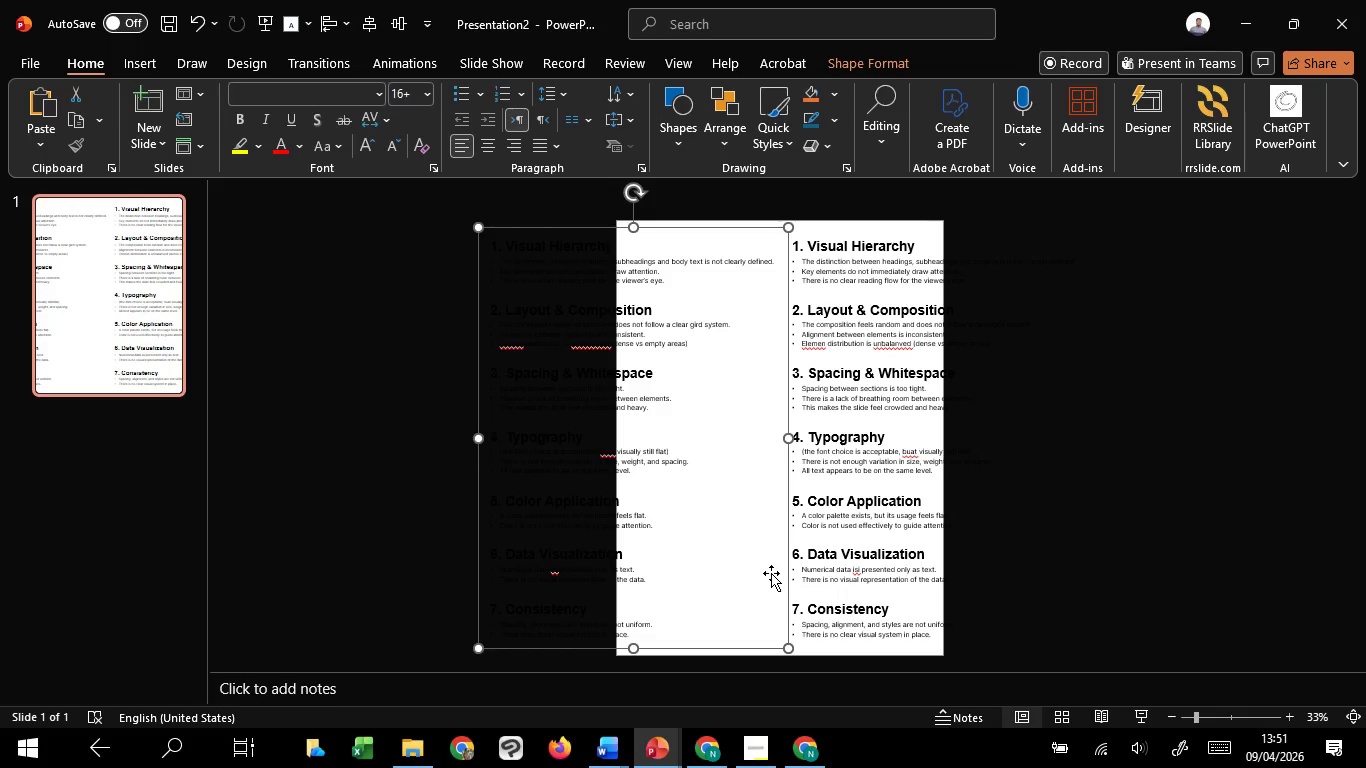 
key(Shift+ShiftLeft)
 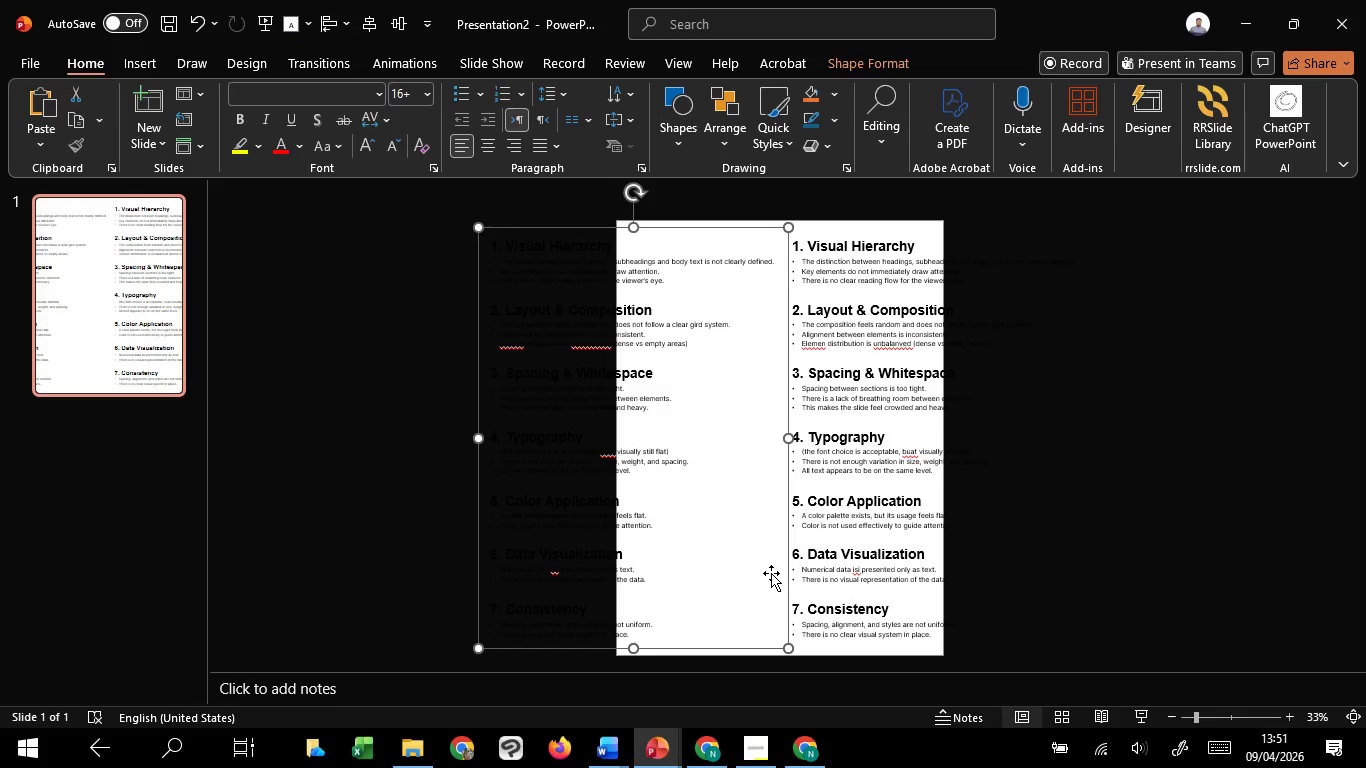 
key(Delete)
 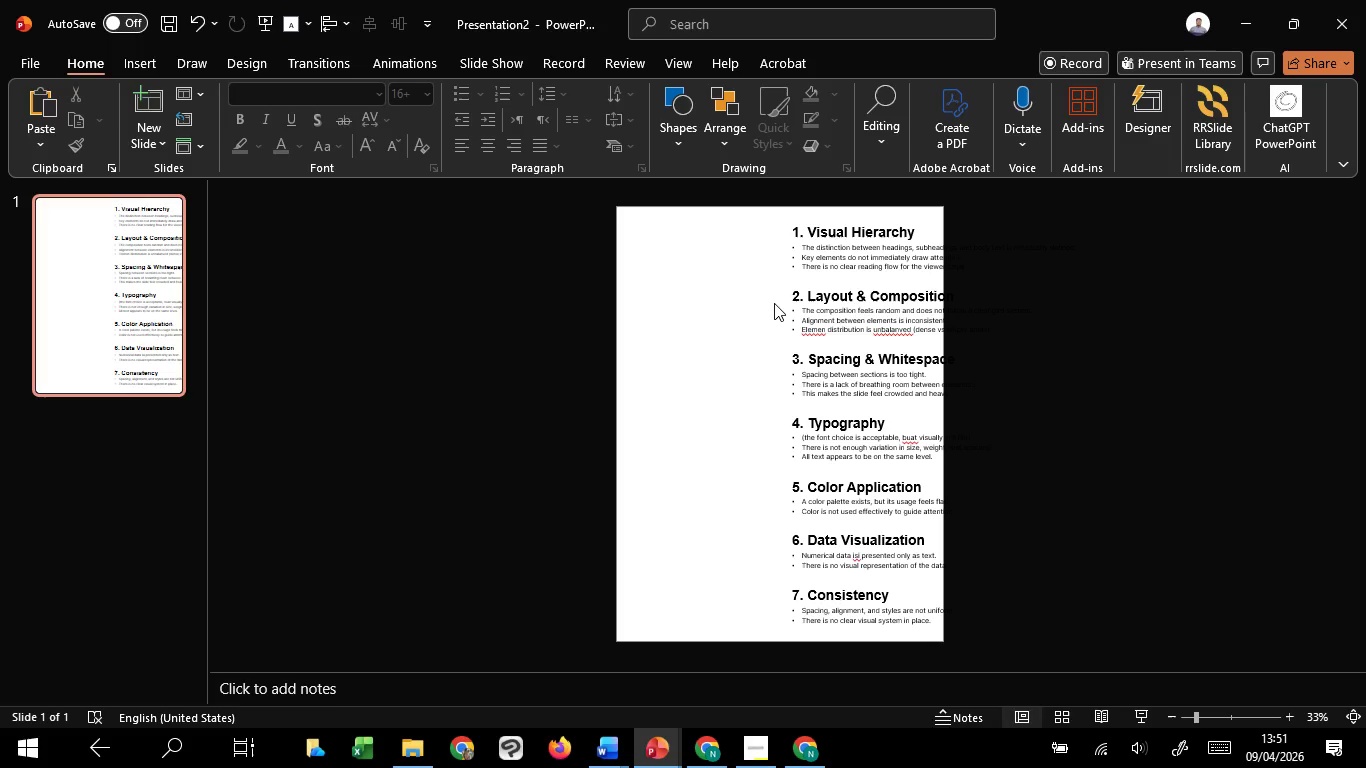 
left_click([774, 302])
 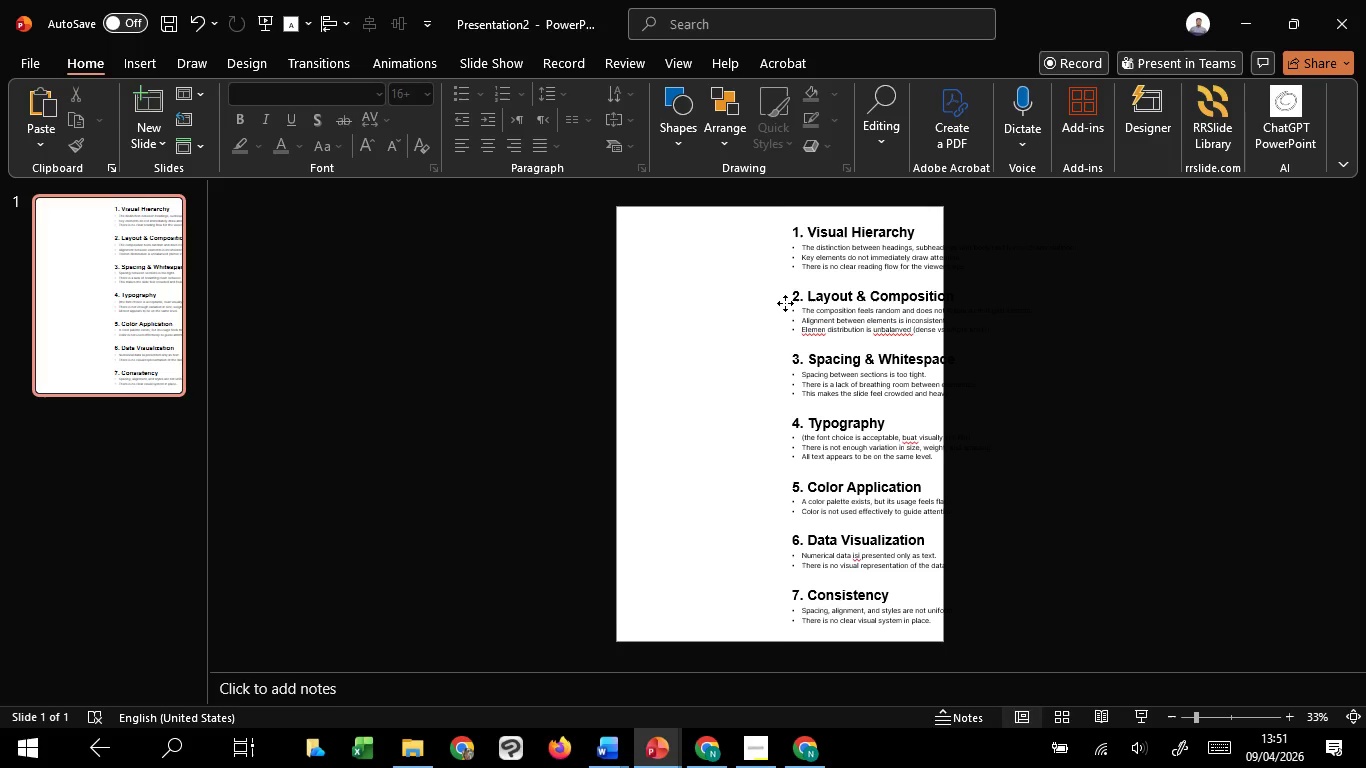 
left_click([785, 303])
 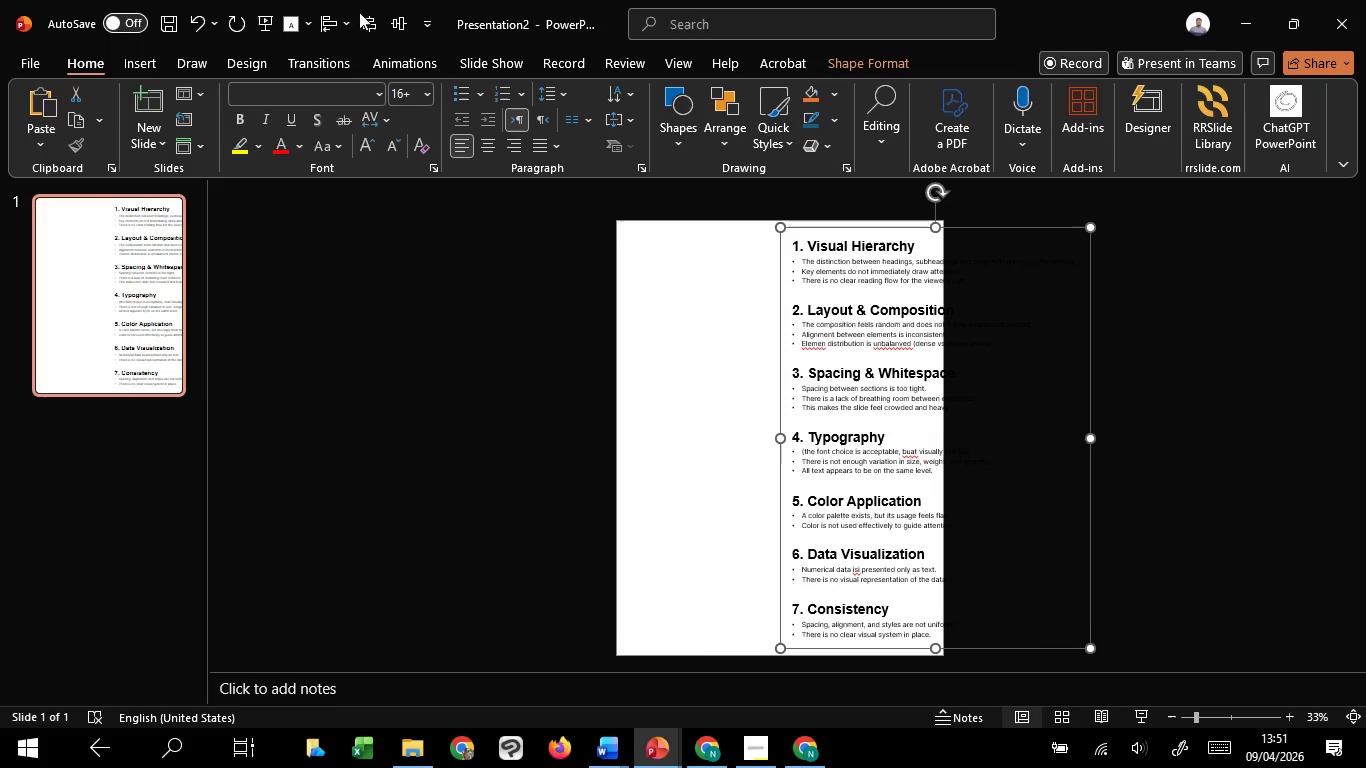 
left_click([371, 18])
 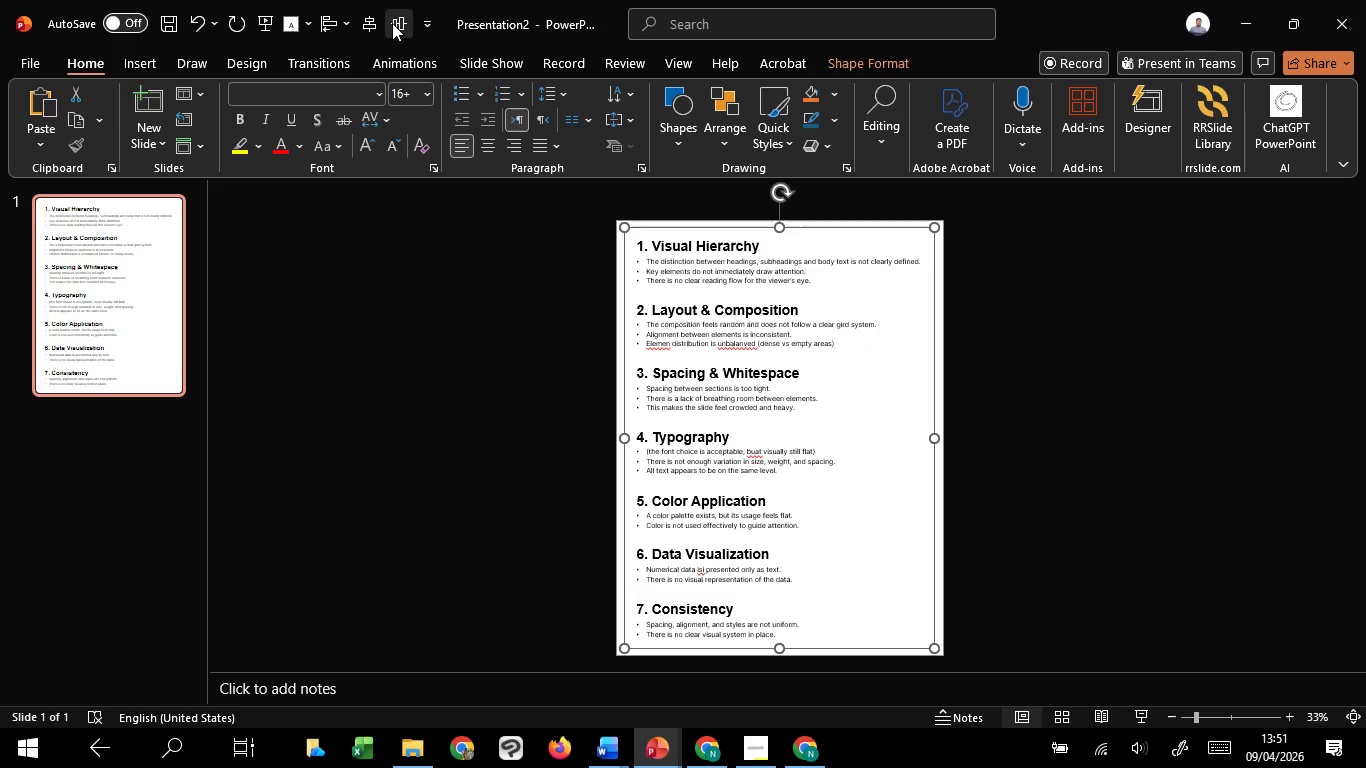 
left_click([403, 23])
 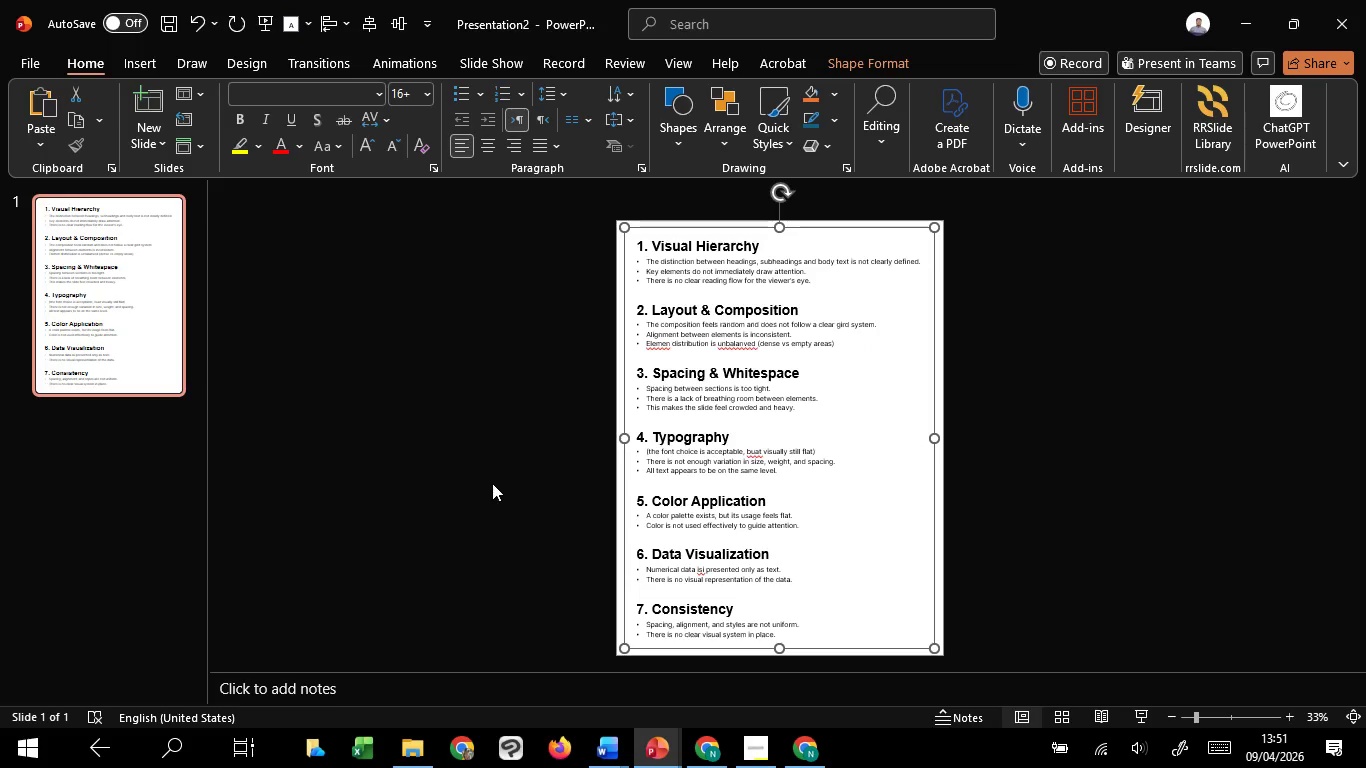 
wait(16.95)
 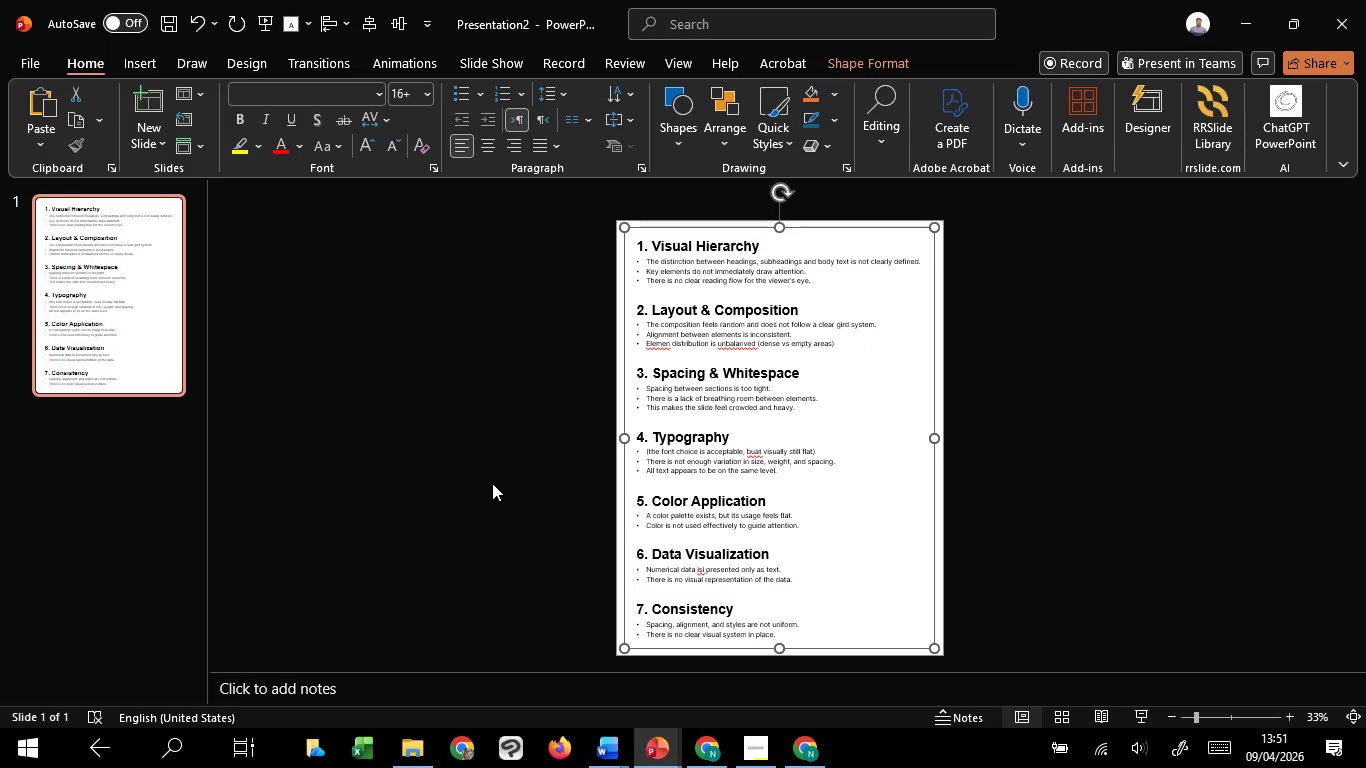 
left_click([409, 8])
 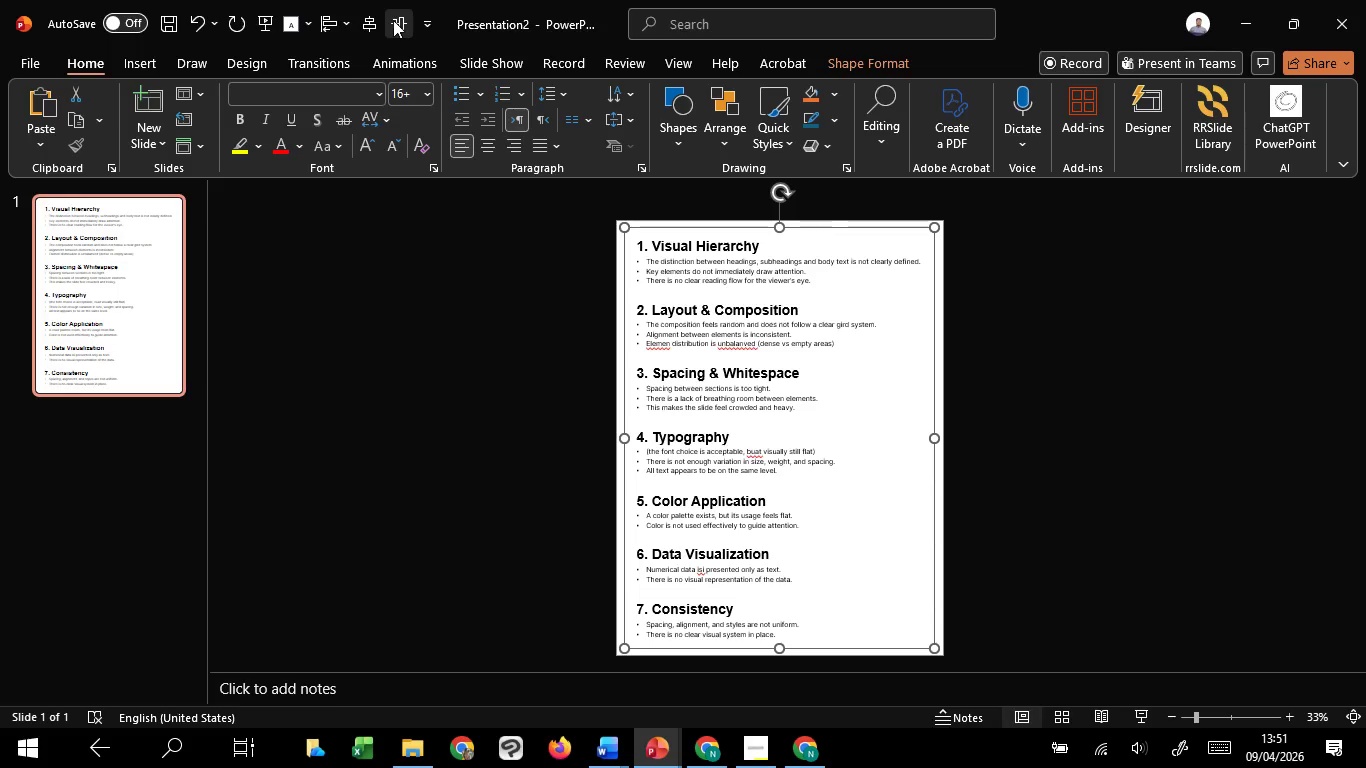 
left_click([393, 20])
 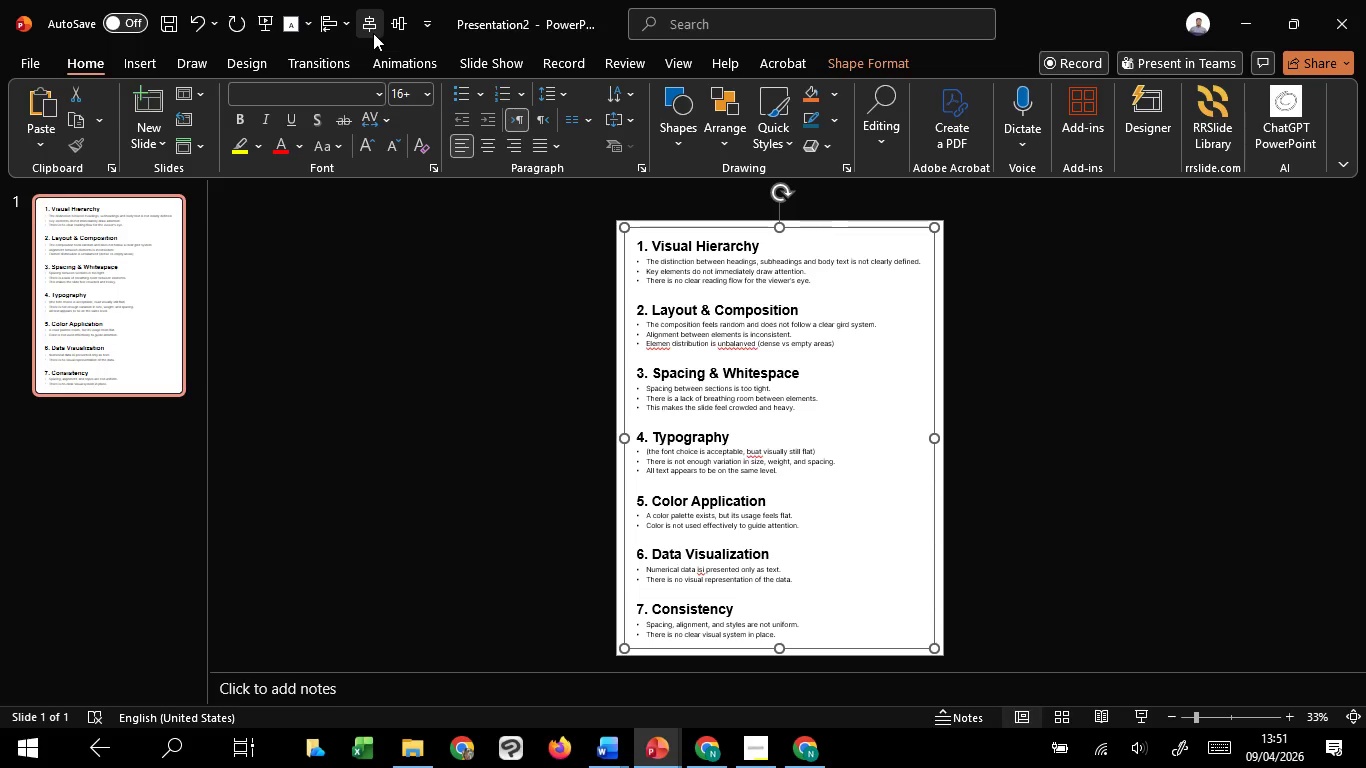 
left_click([373, 33])
 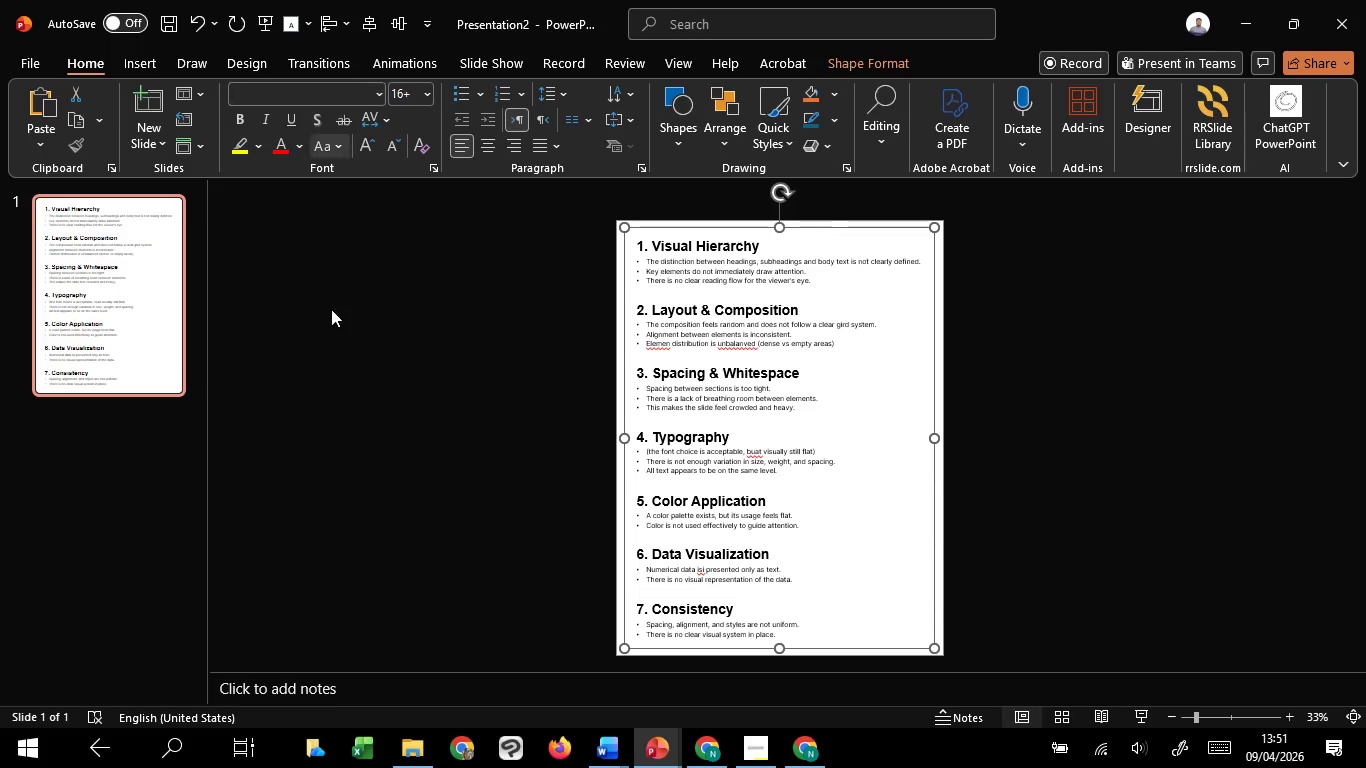 
left_click_drag(start_coordinate=[359, 454], to_coordinate=[365, 464])
 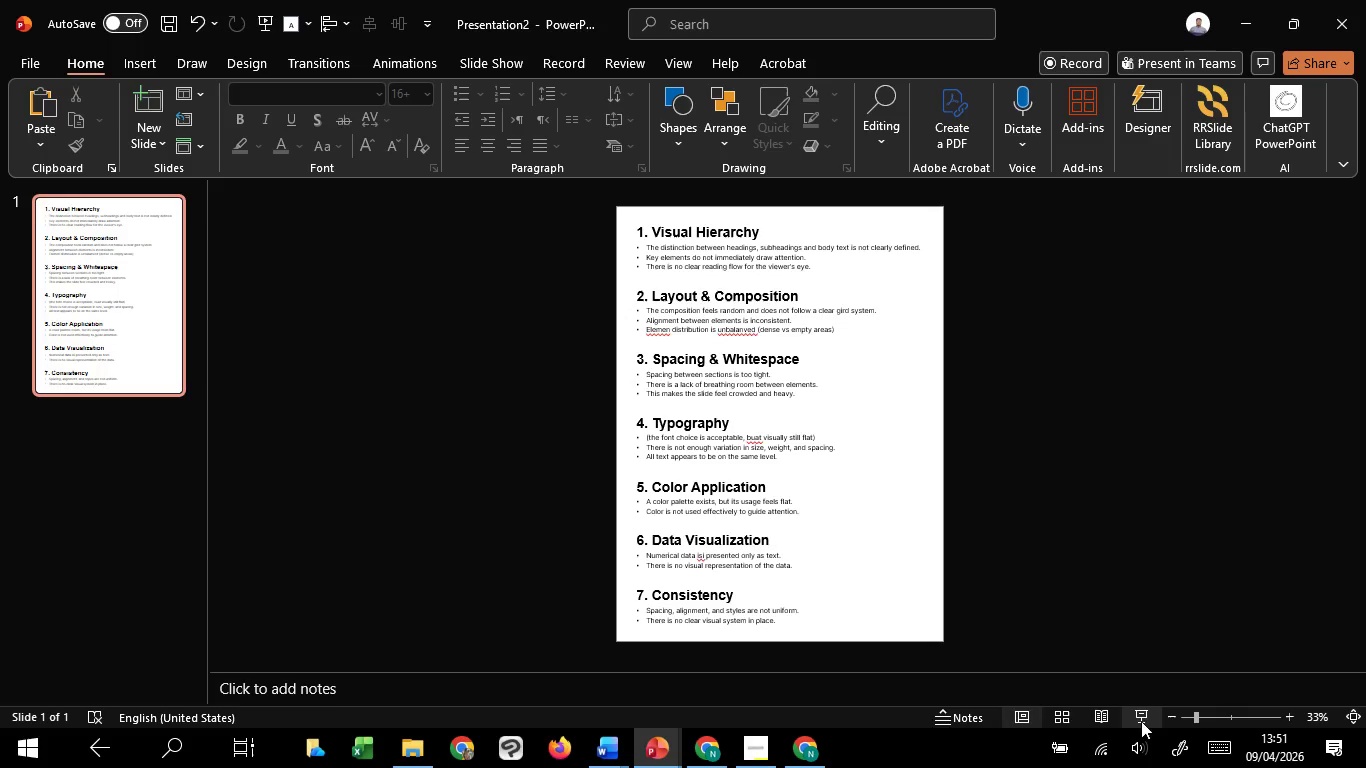 
left_click([1142, 720])
 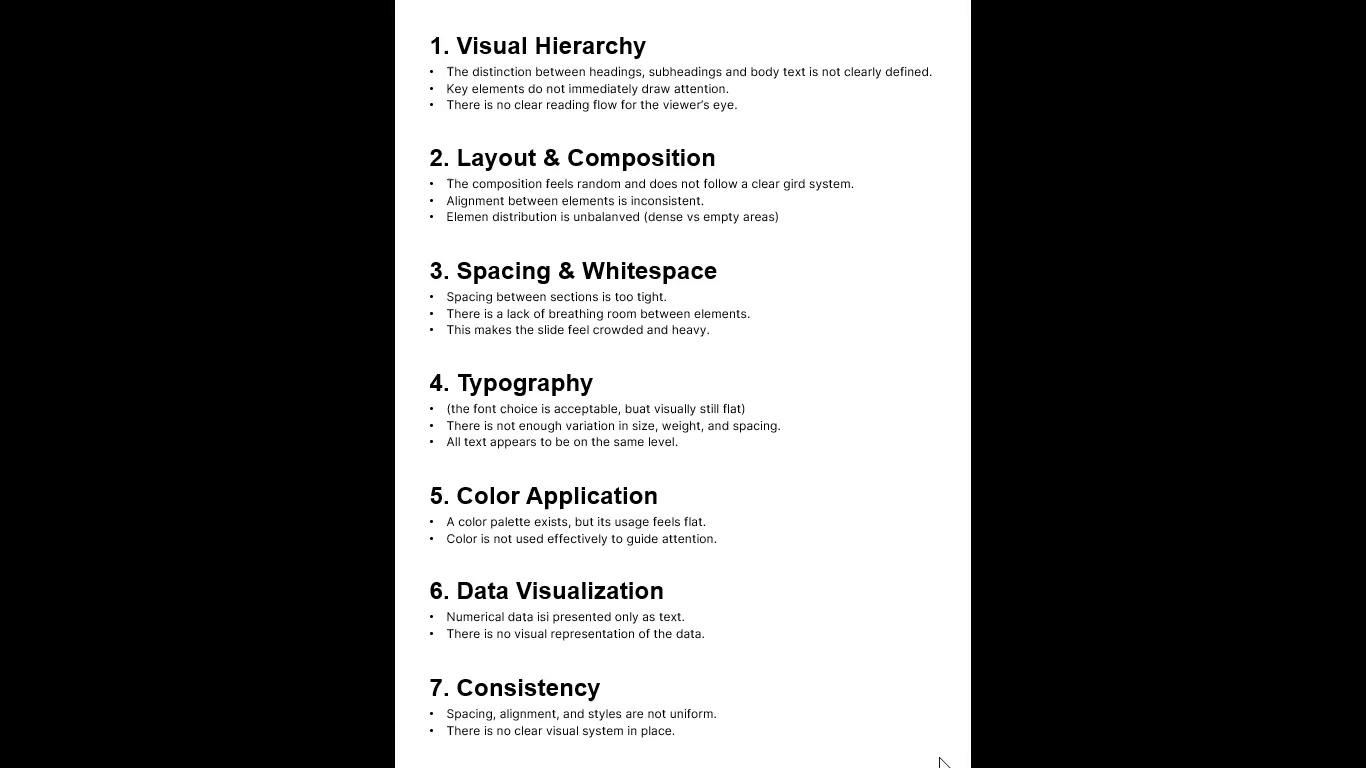 
wait(13.55)
 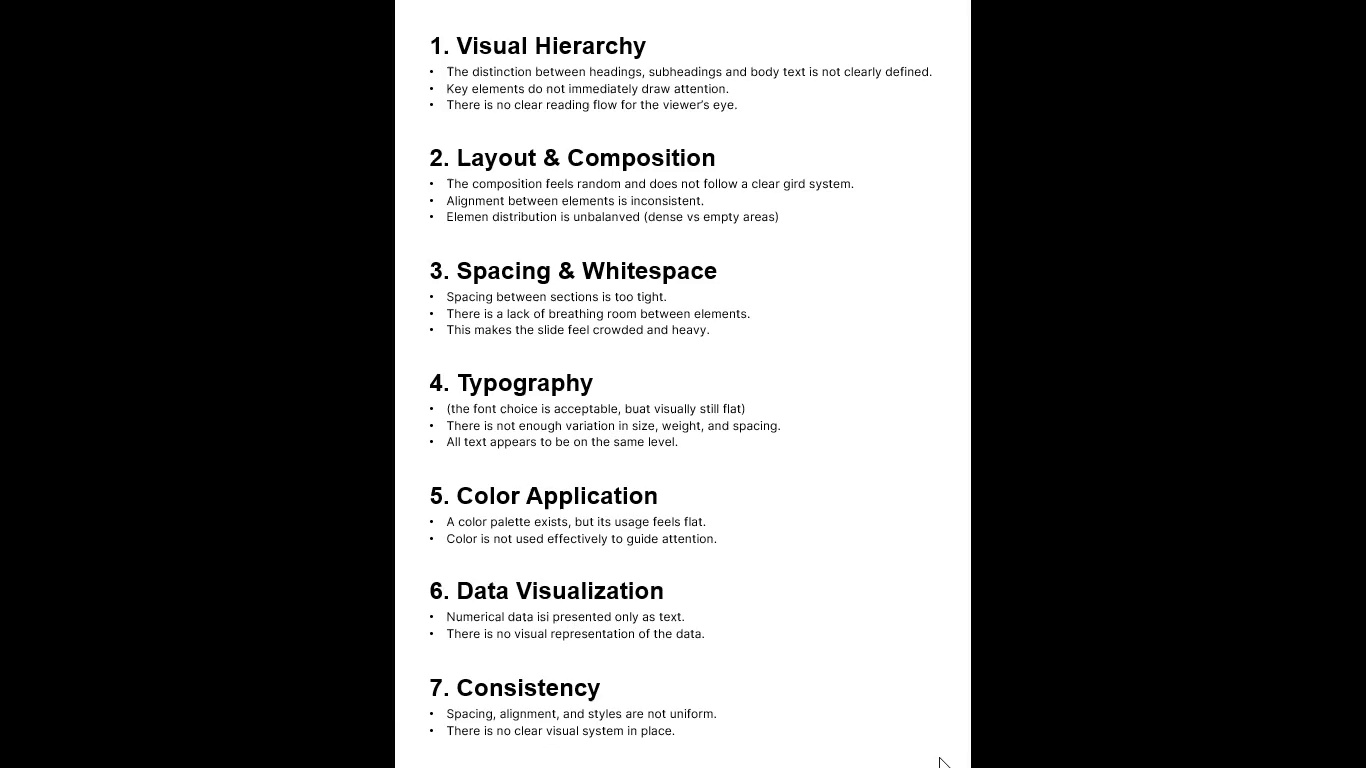 
key(Escape)
 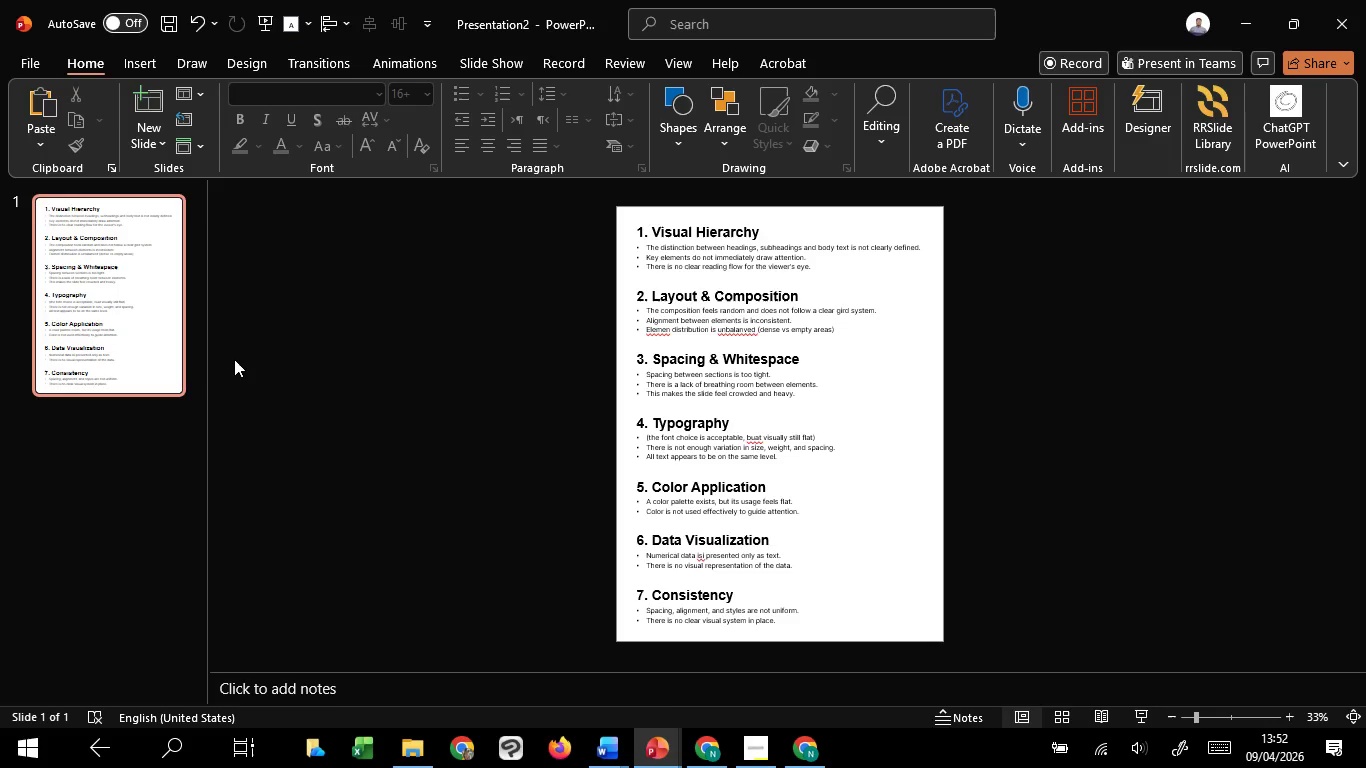 
left_click([231, 356])
 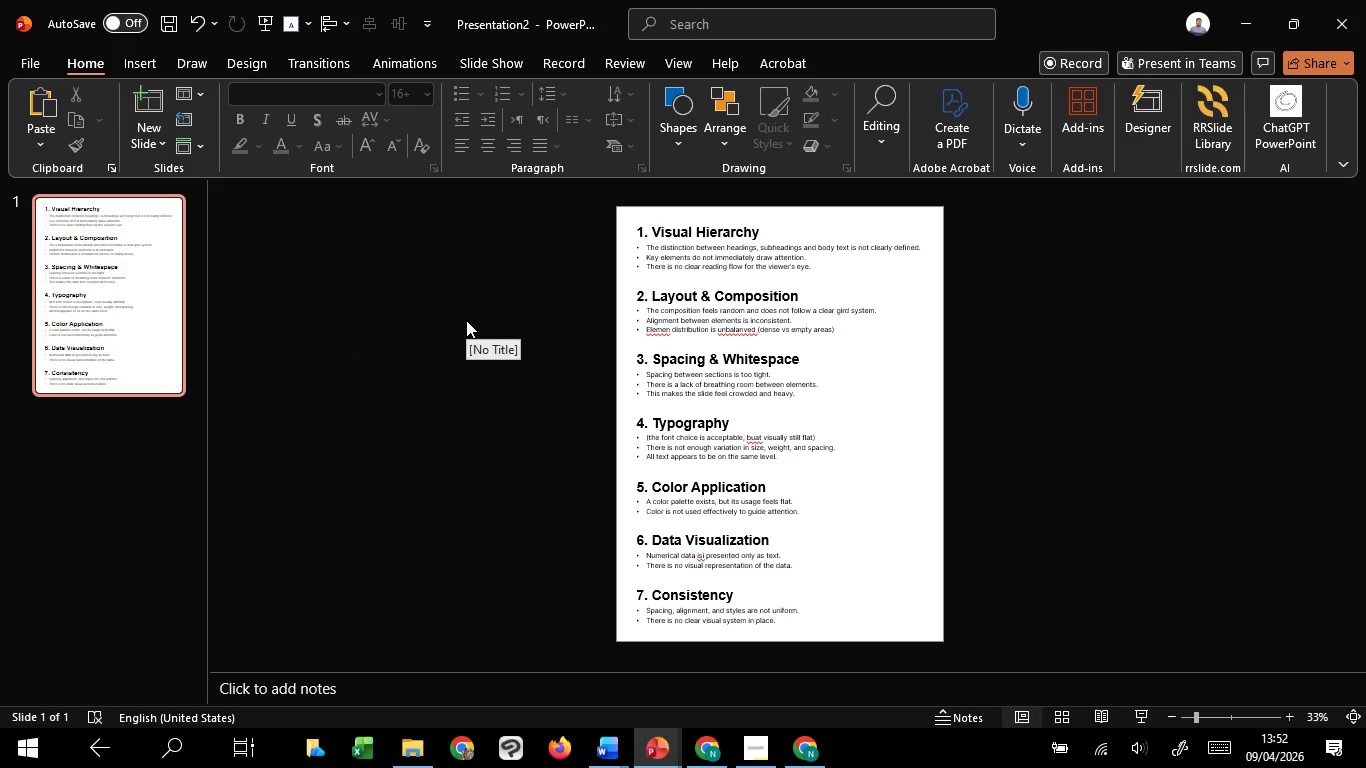 
wait(15.25)
 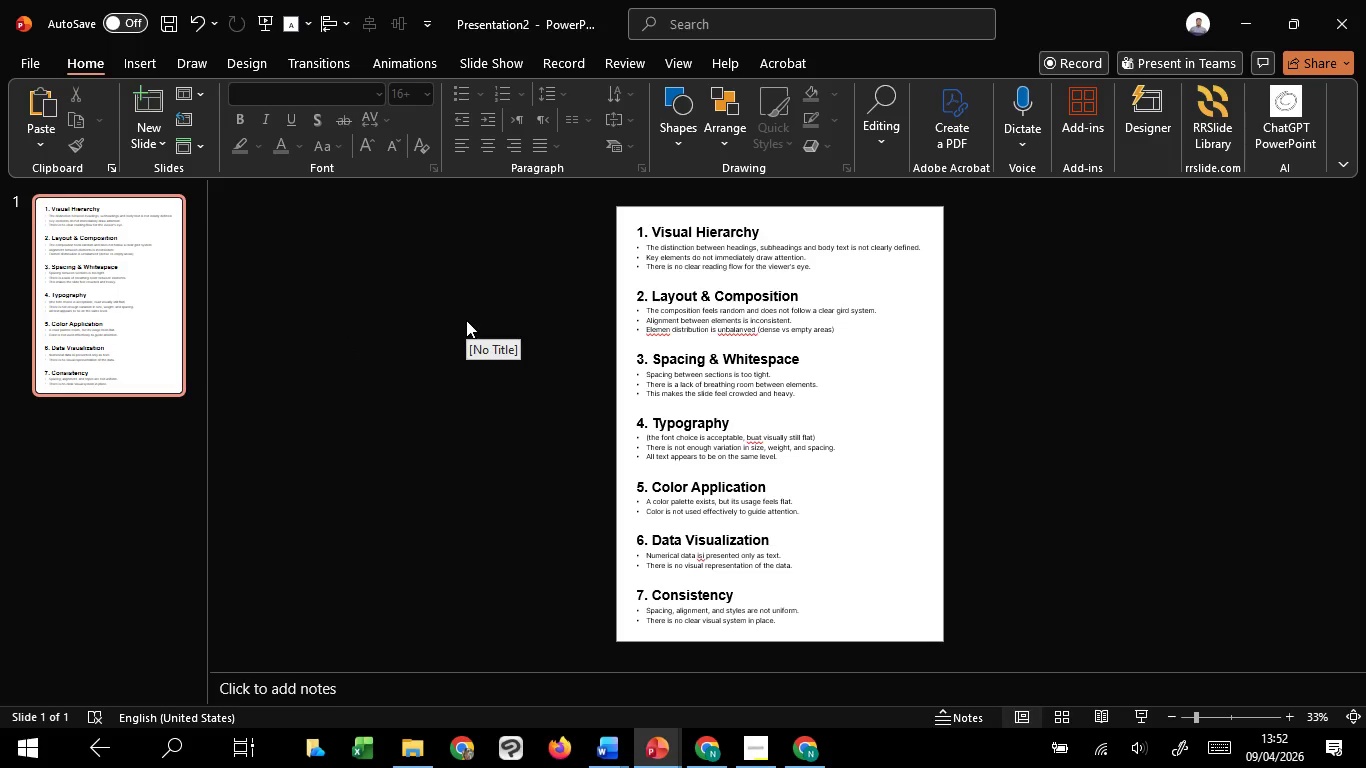 
left_click([750, 397])
 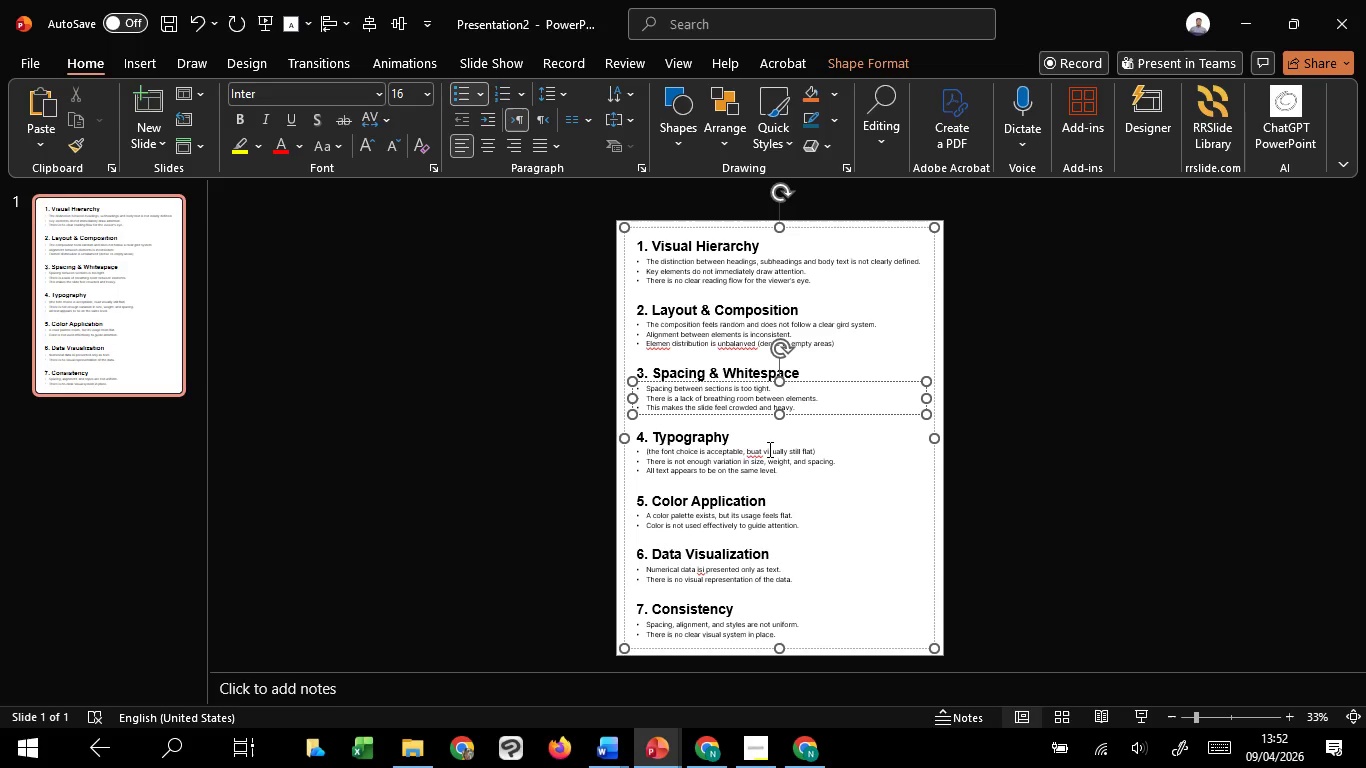 
left_click([780, 499])
 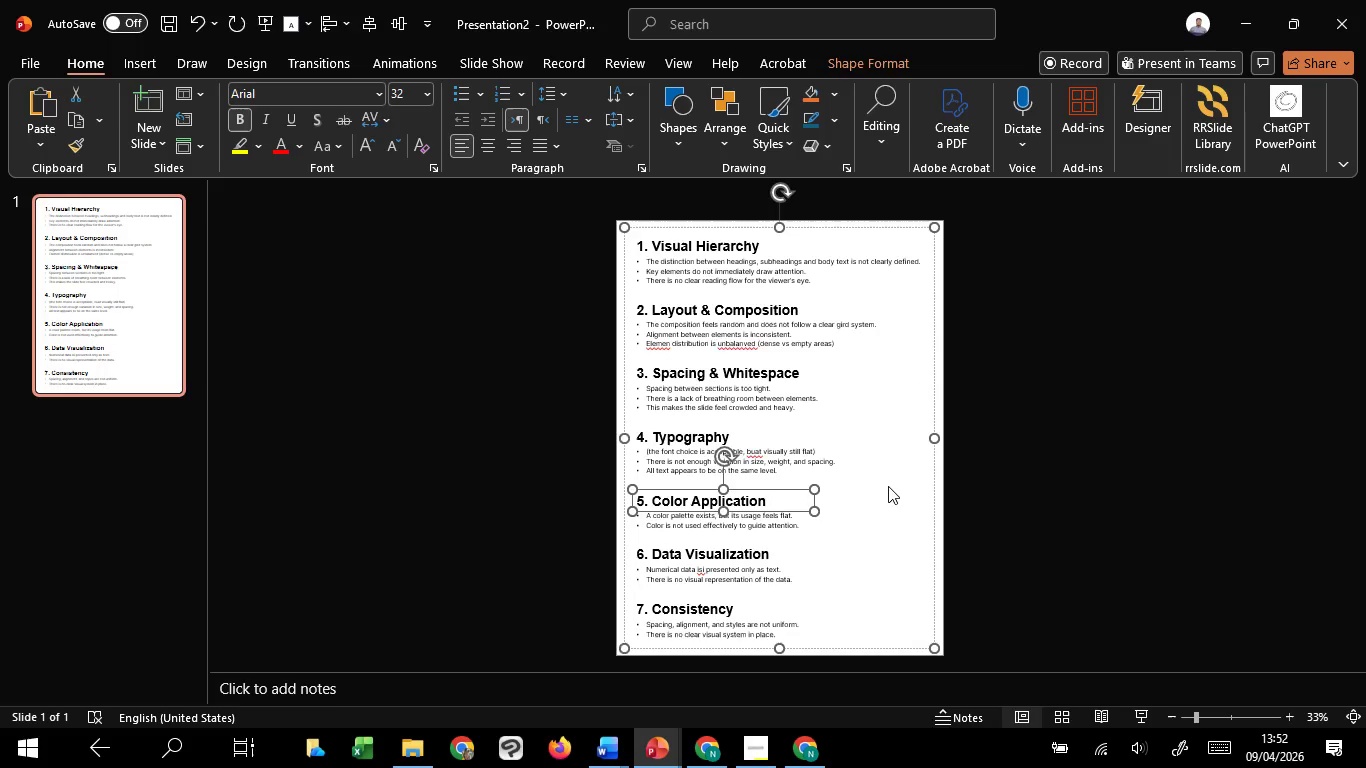 
left_click([888, 486])
 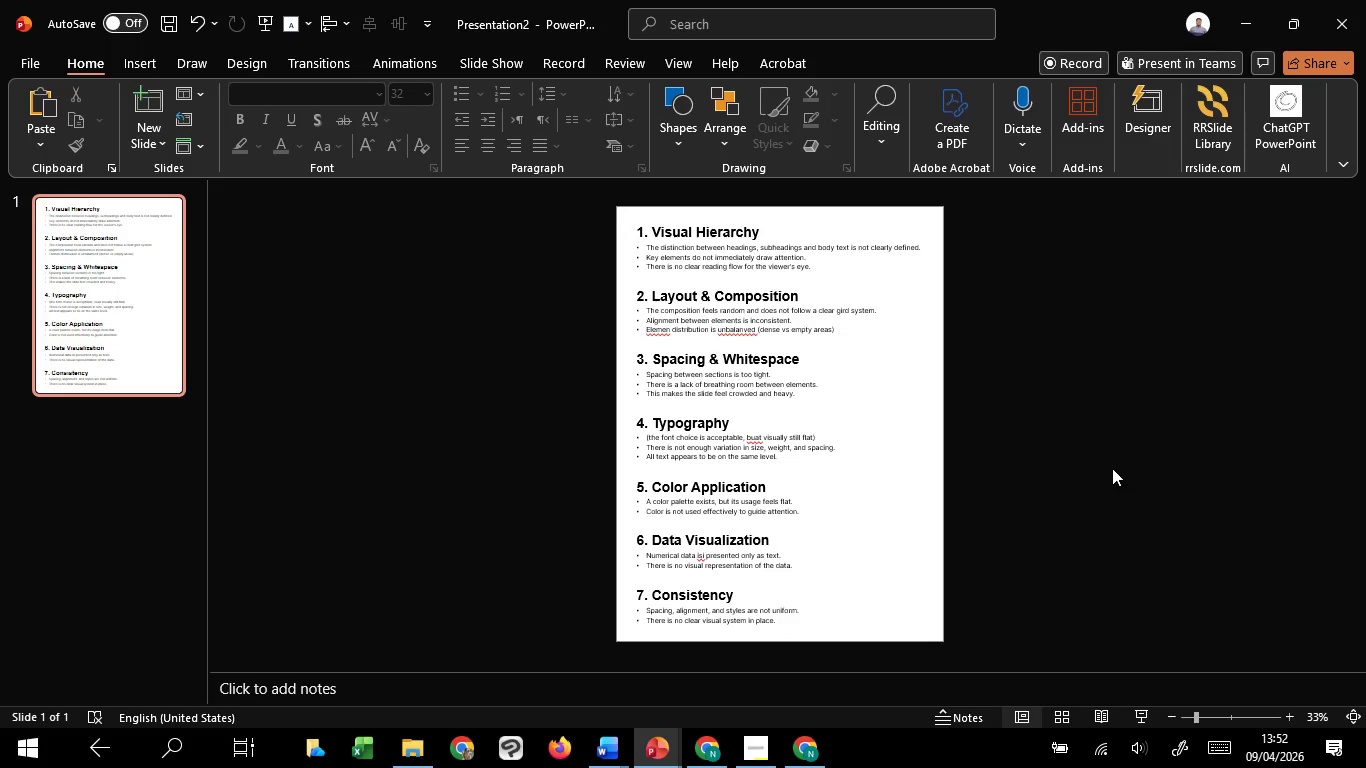 
left_click([1112, 467])
 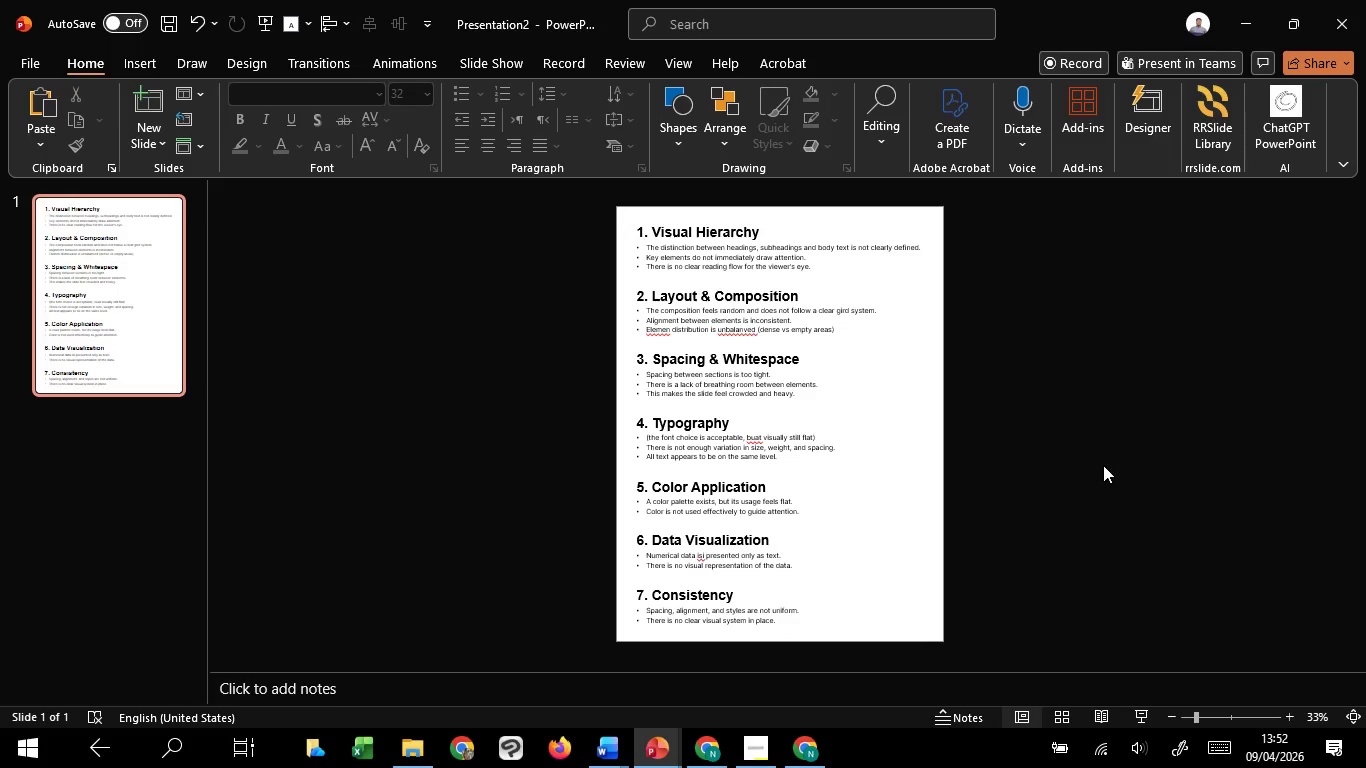 
left_click([1103, 465])
 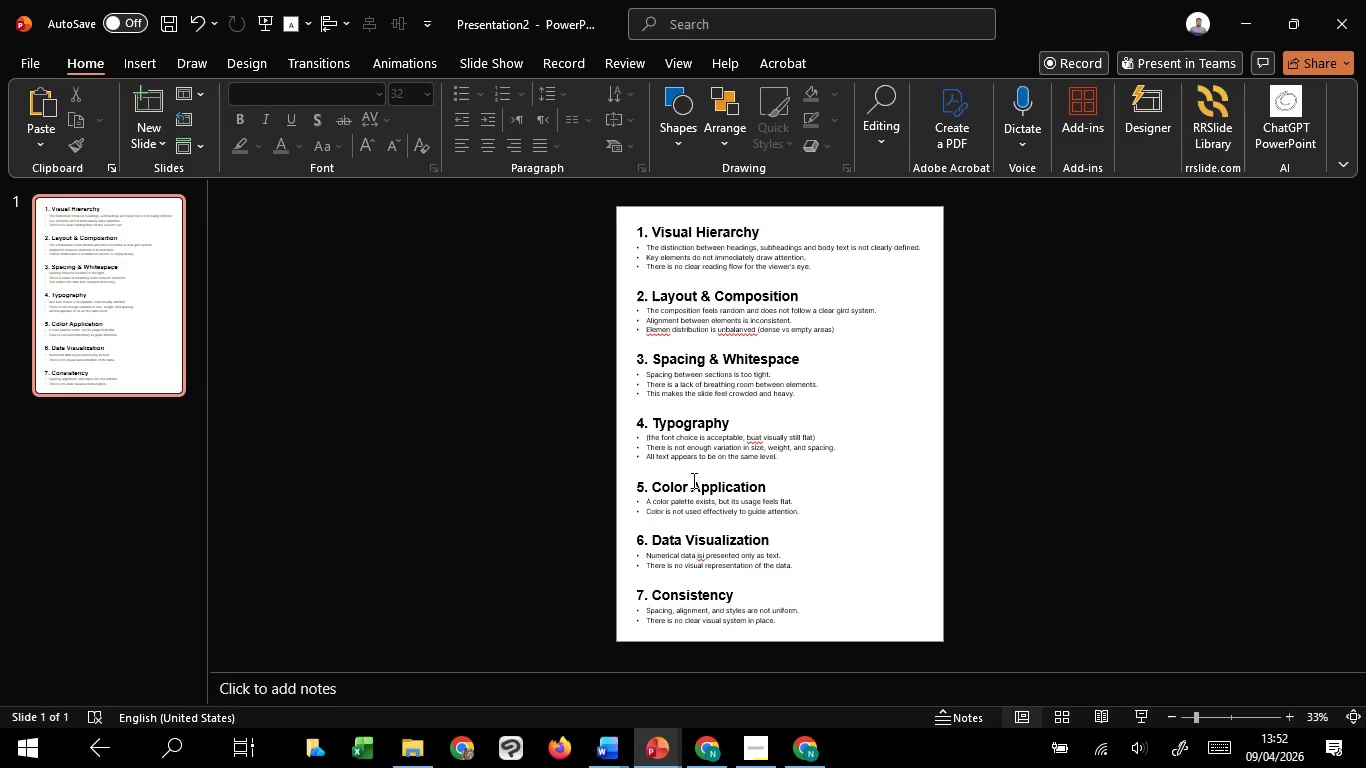 
left_click([695, 479])
 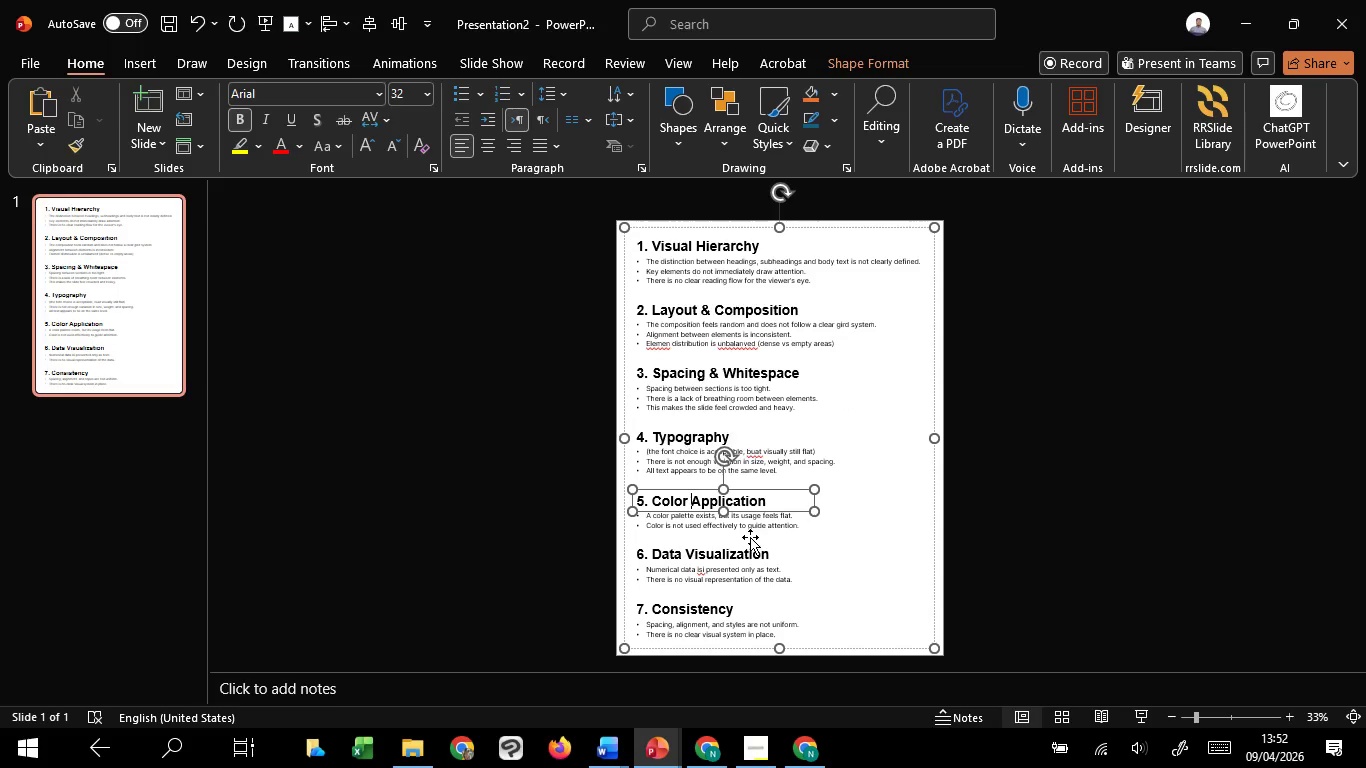 
left_click([750, 537])
 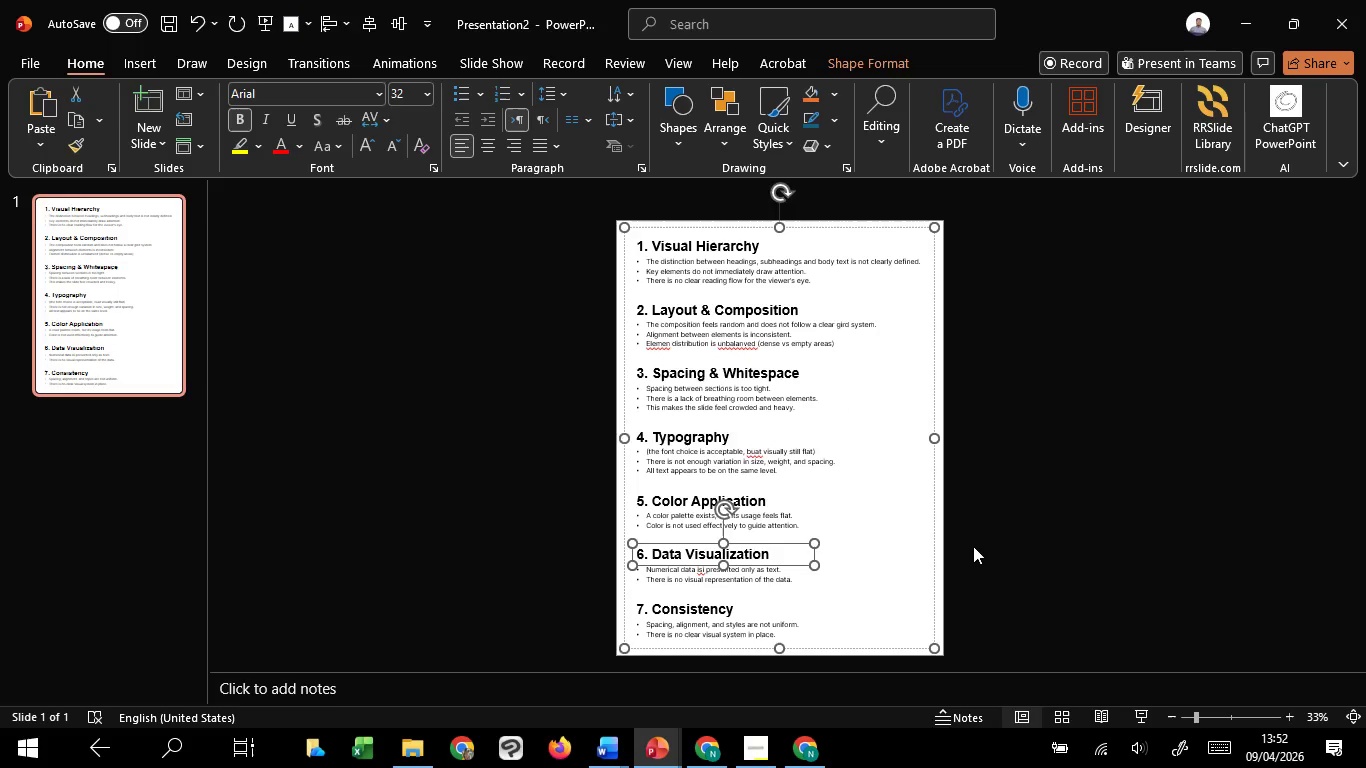 
left_click([973, 543])
 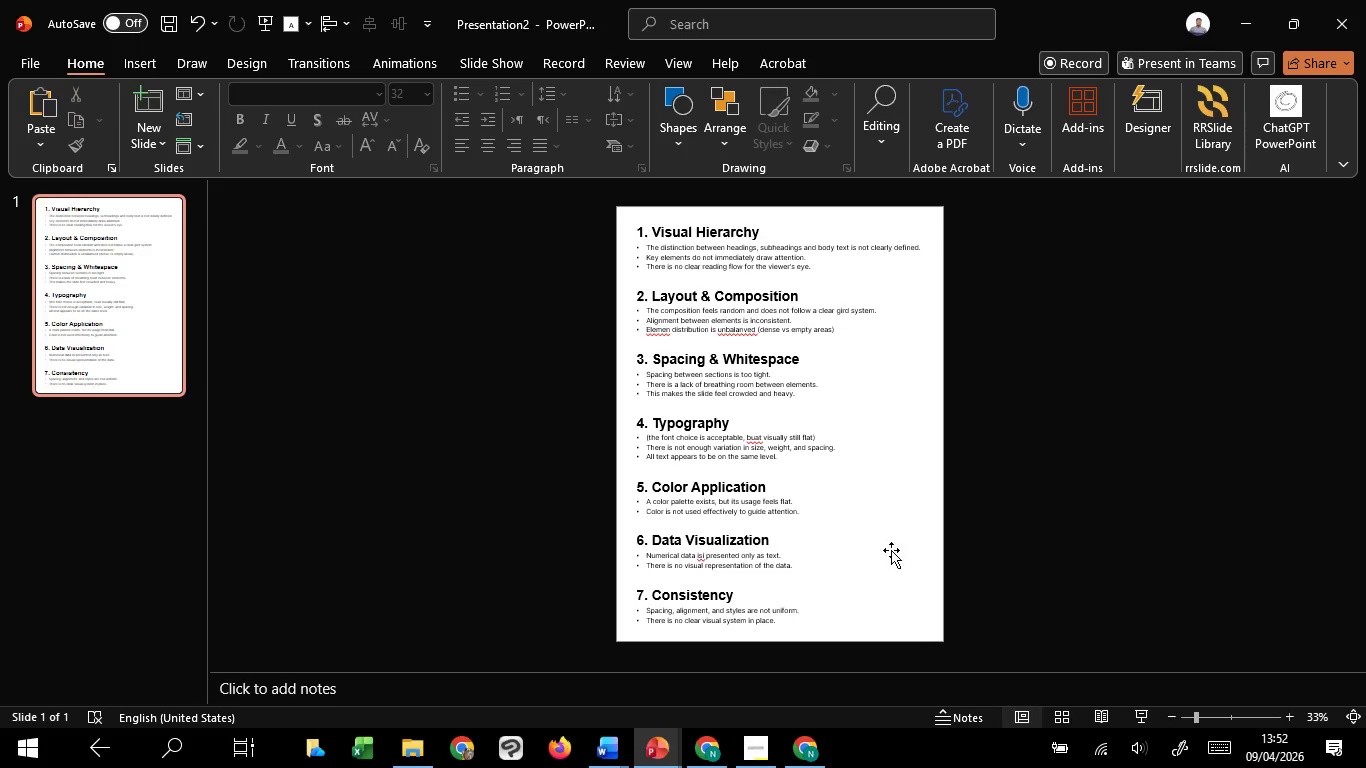 
left_click([691, 572])
 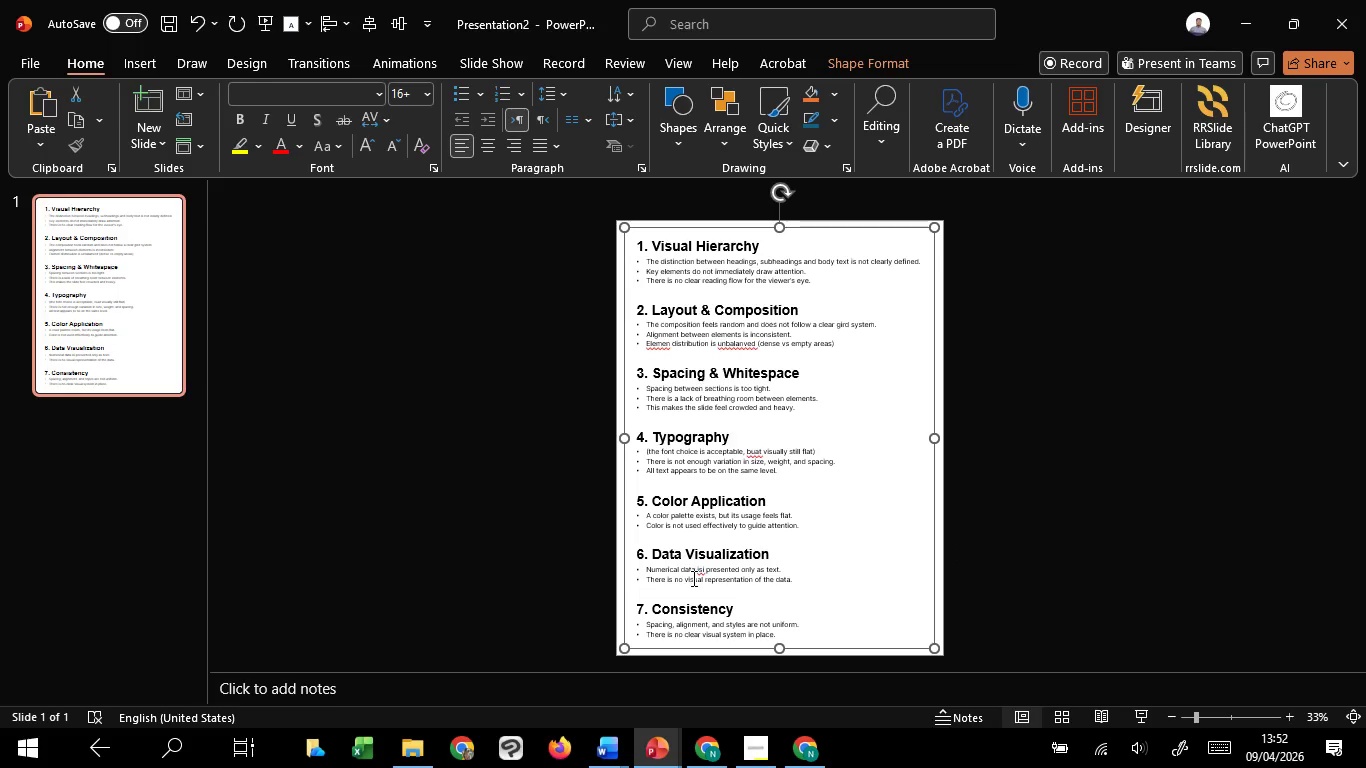 
left_click([692, 578])
 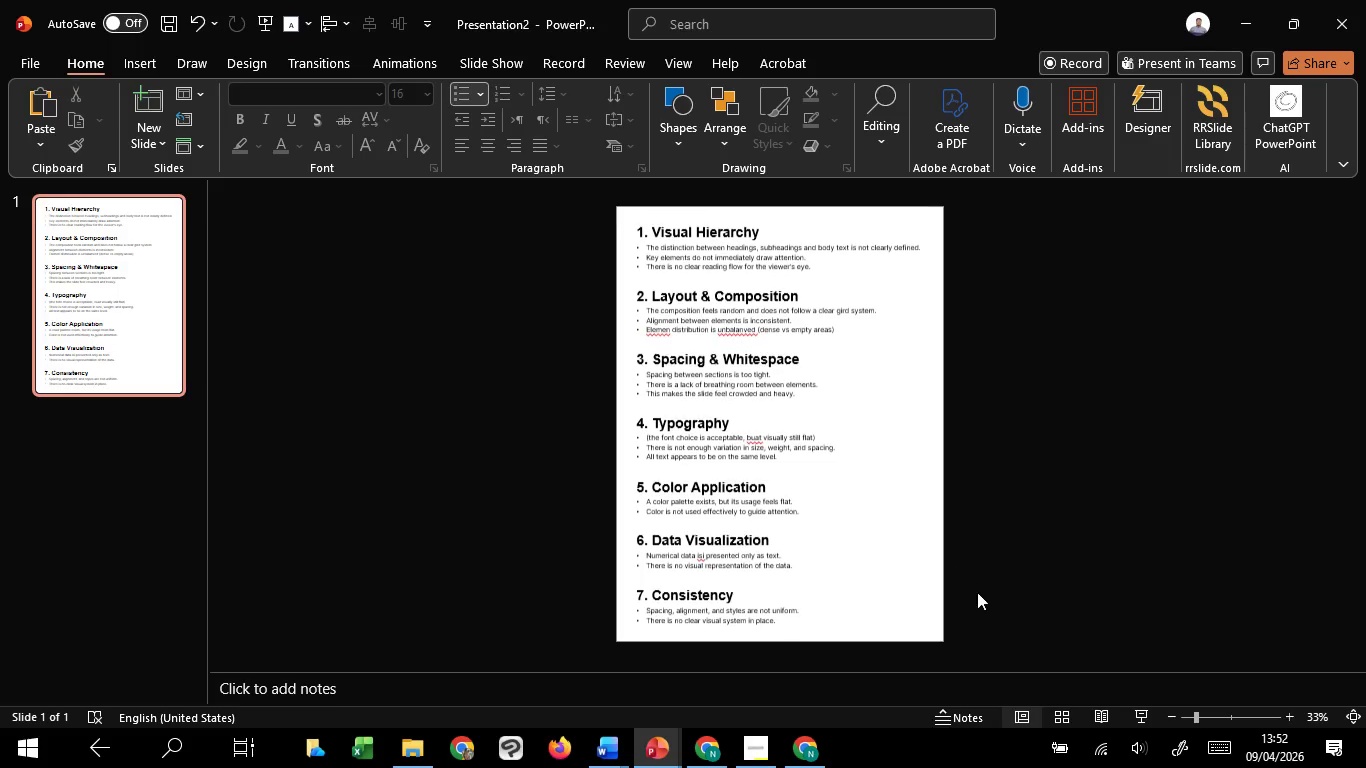 
hold_key(key=ControlLeft, duration=0.31)
 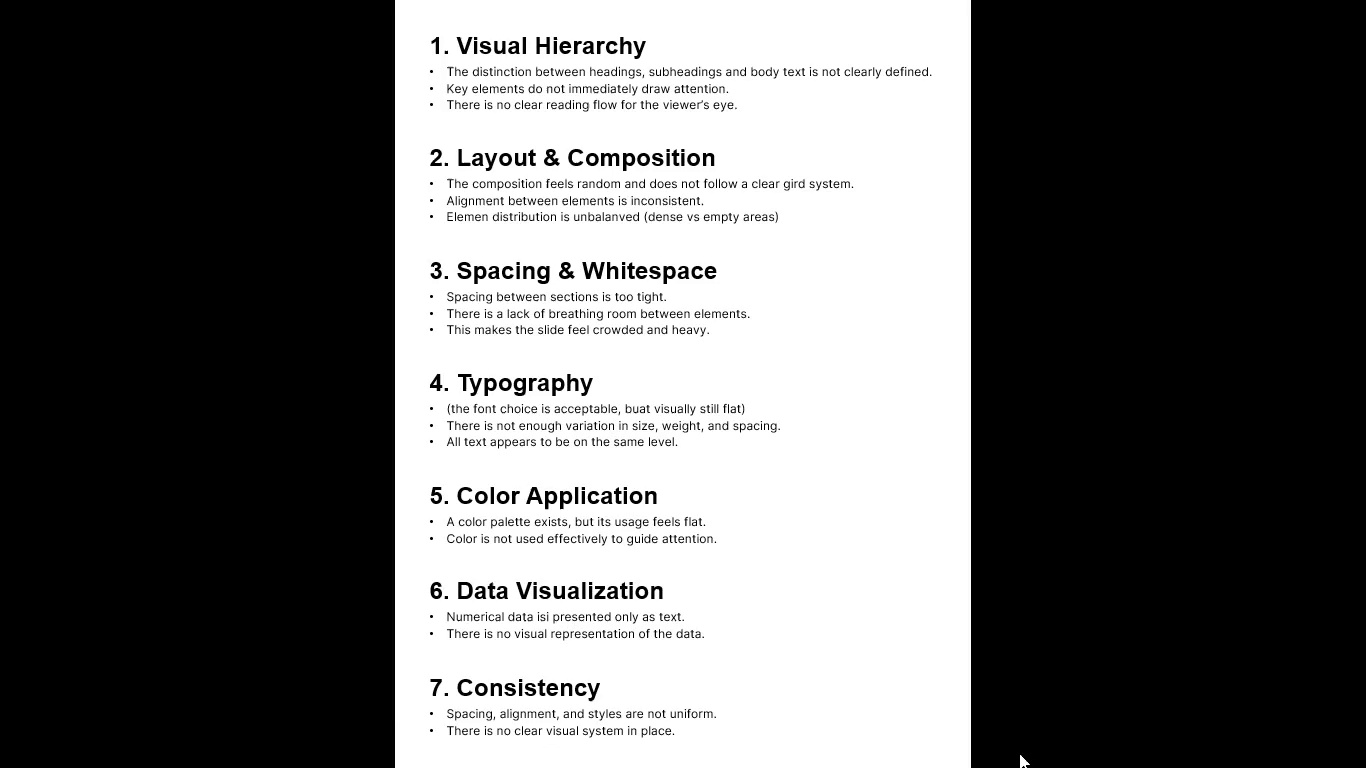 
wait(12.72)
 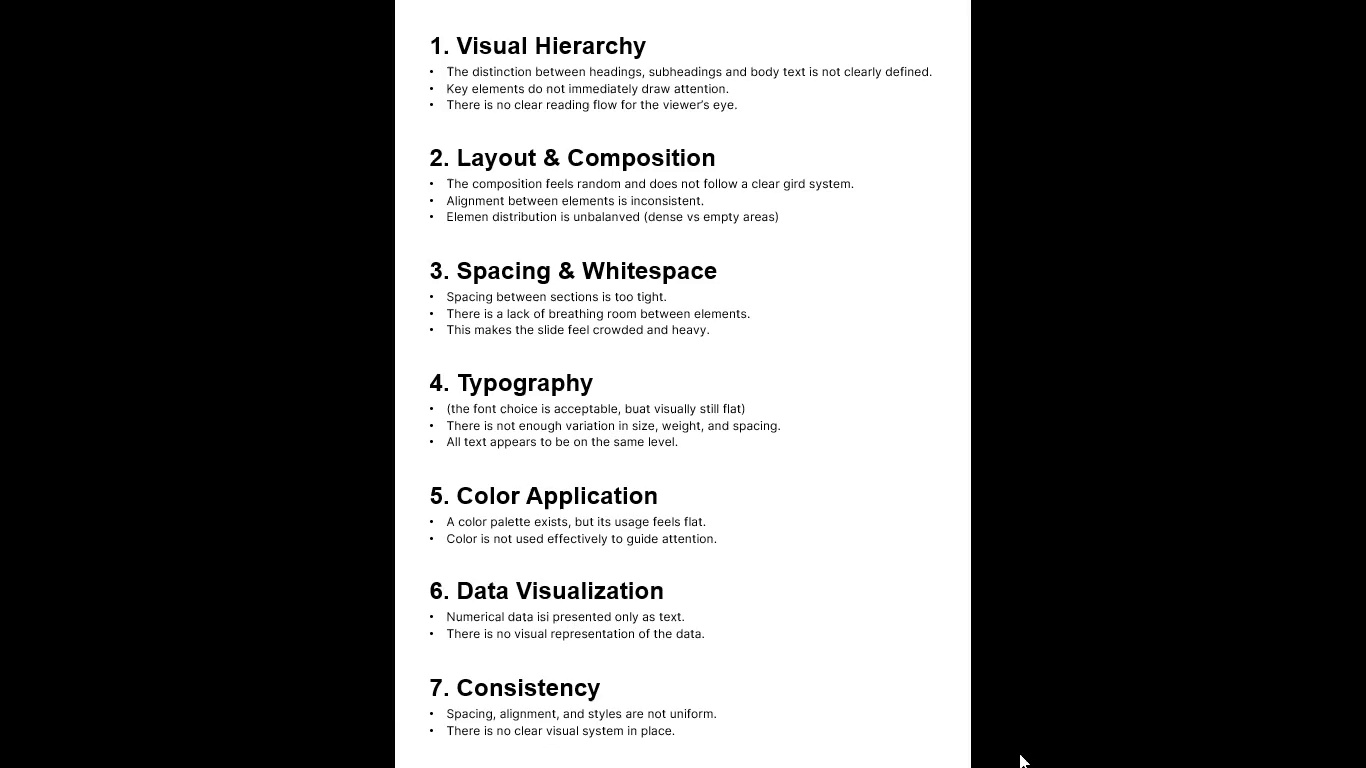 
key(Escape)
 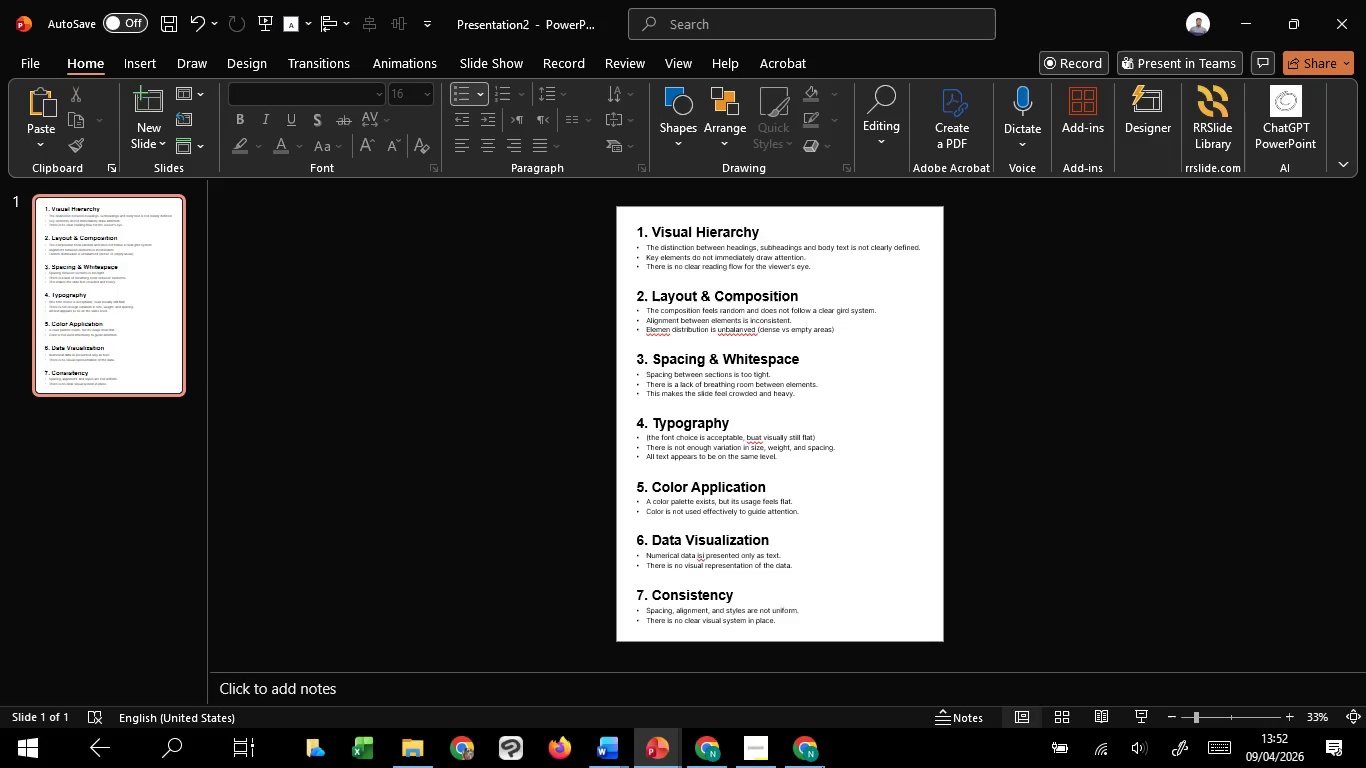 
mouse_move([763, 731])
 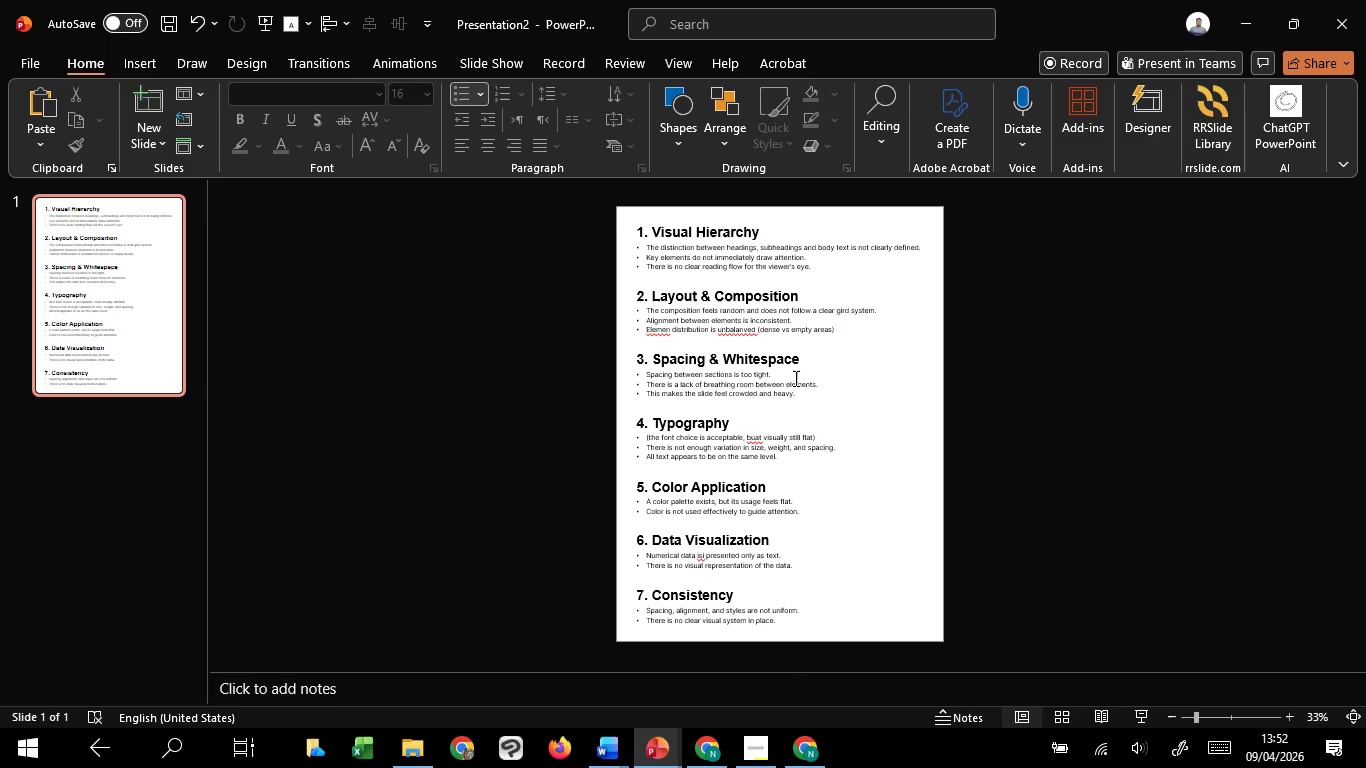 
left_click([794, 378])
 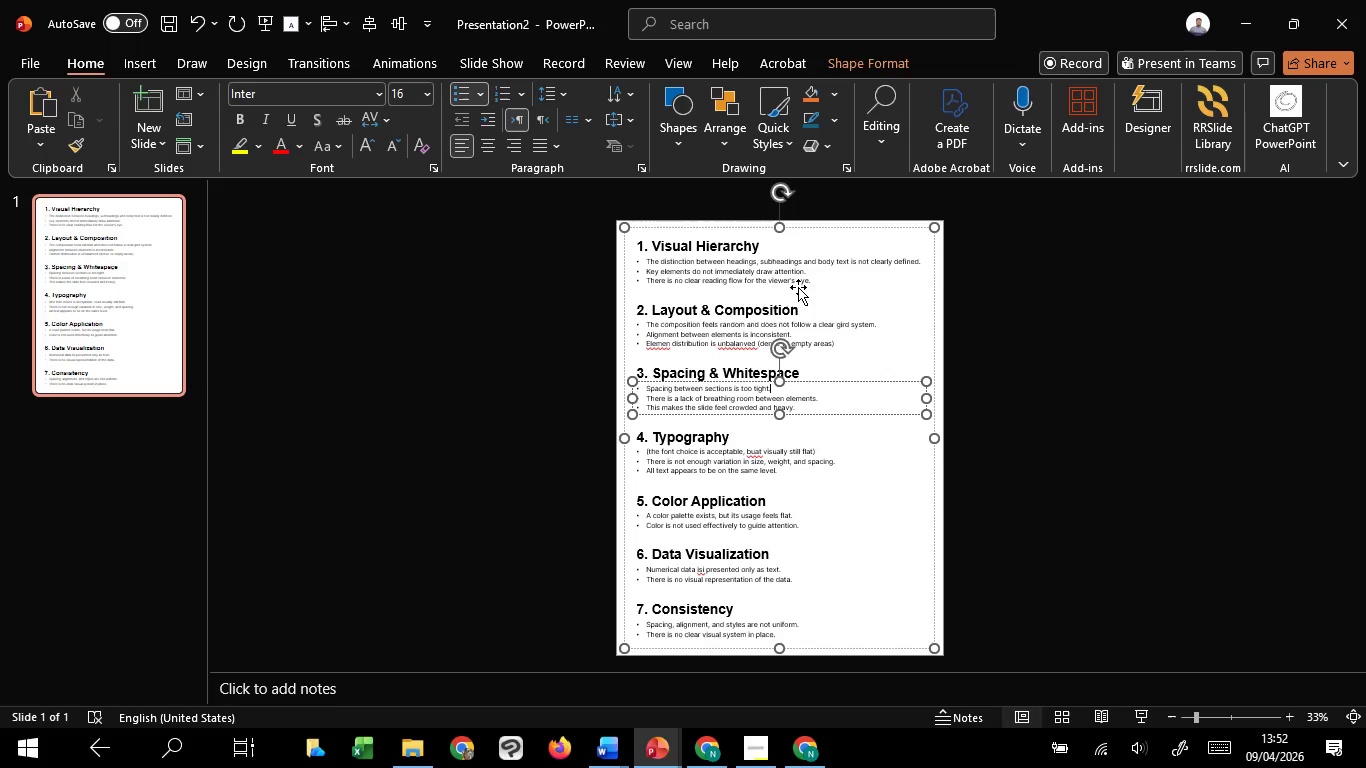 
left_click([798, 286])
 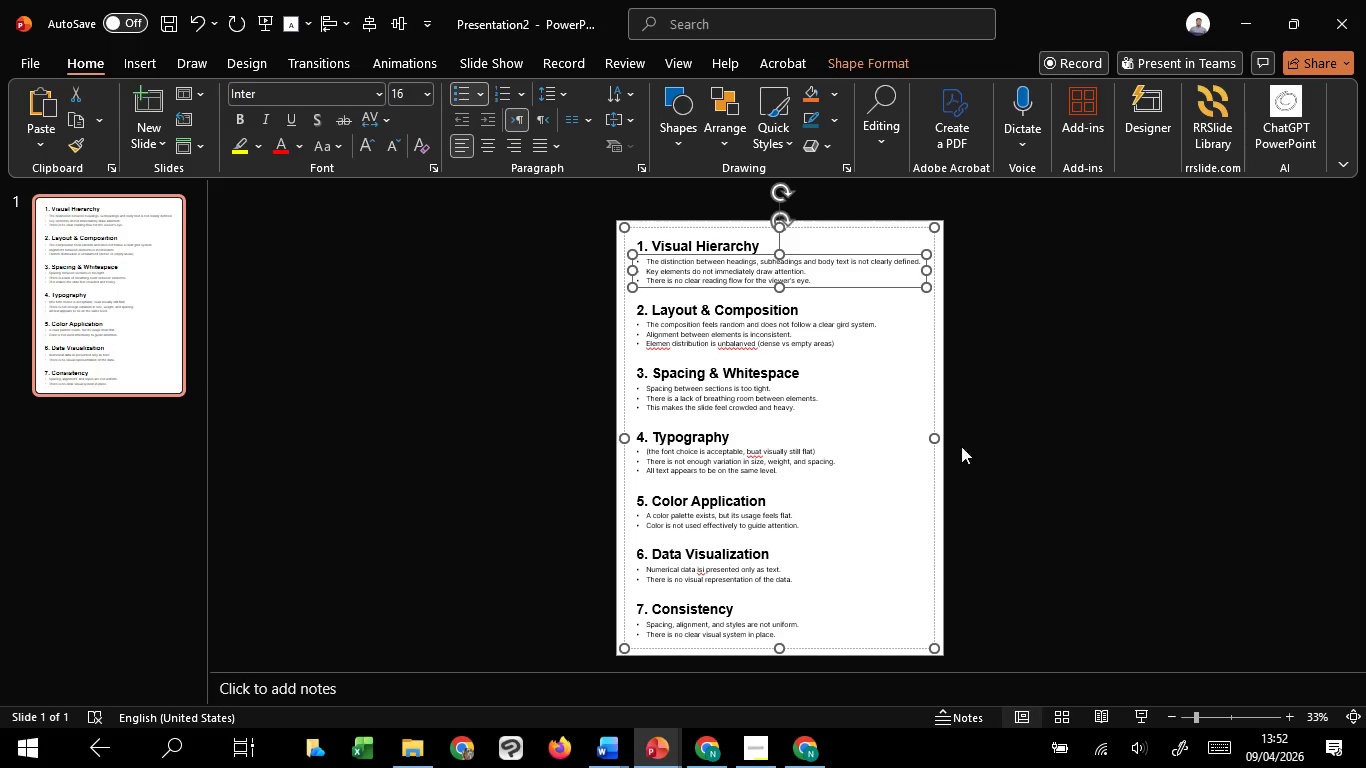 
left_click([996, 458])
 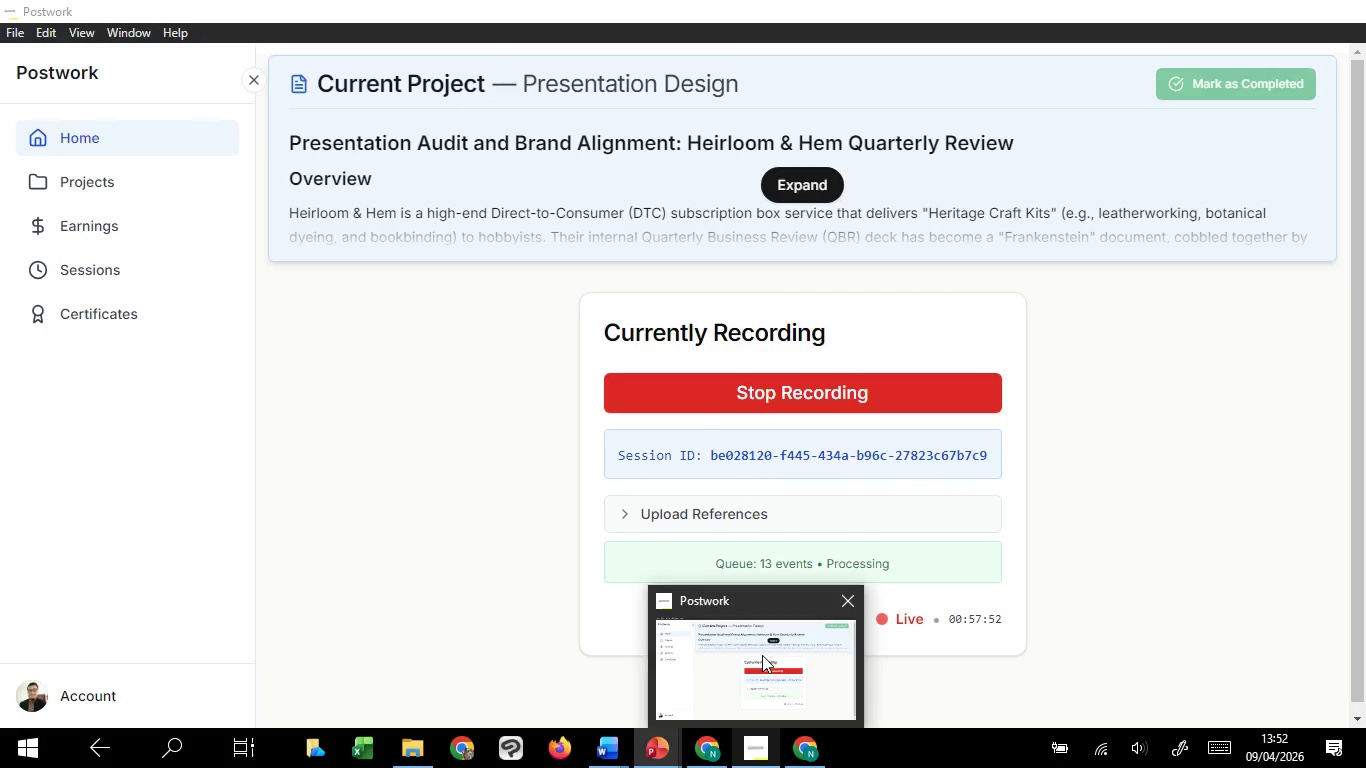 
wait(5.39)
 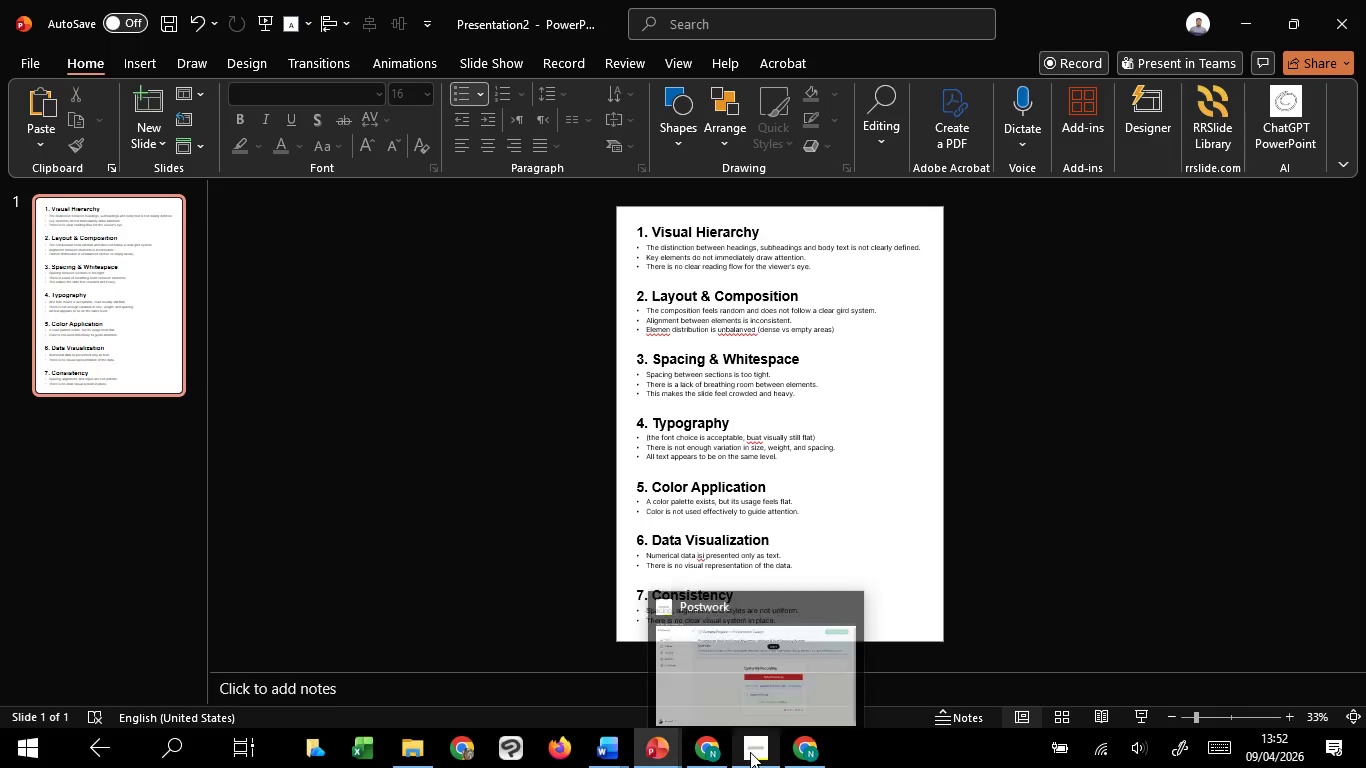 
left_click([724, 439])
 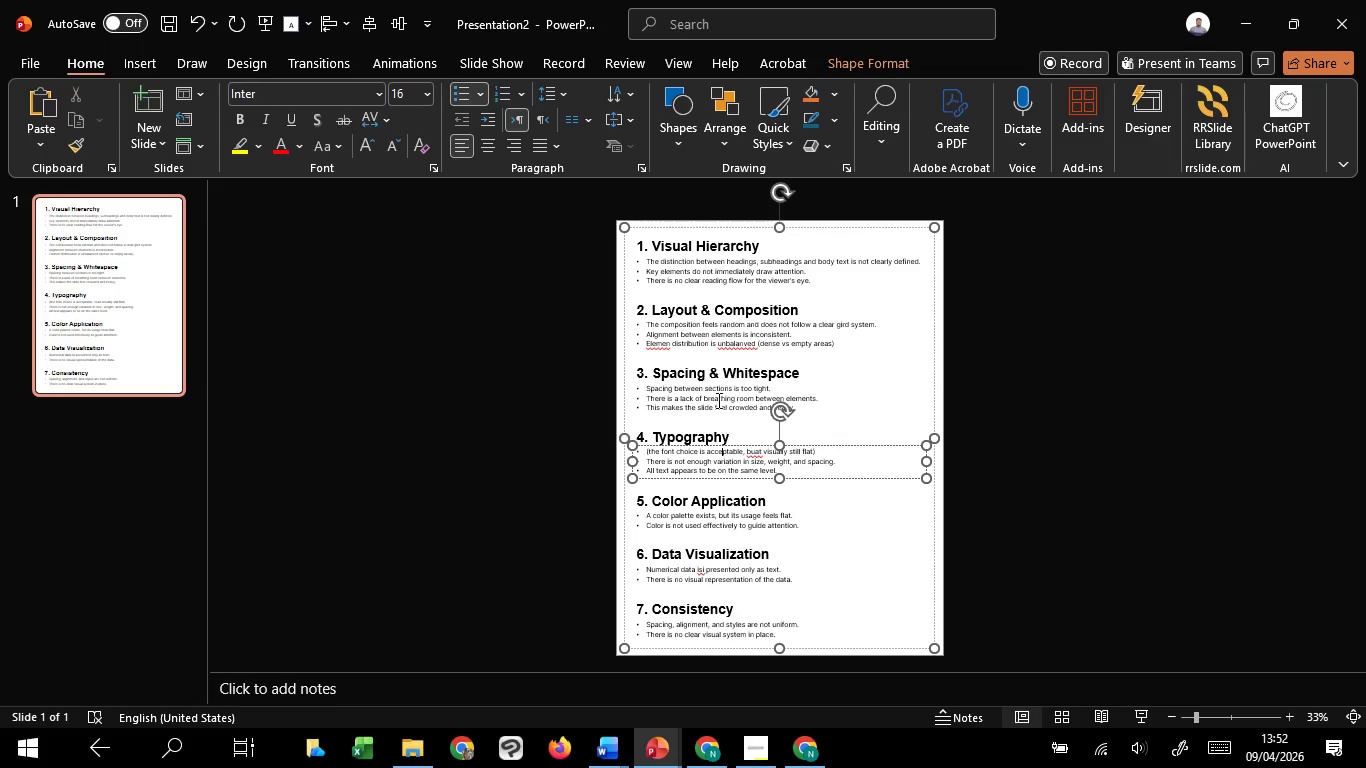 
left_click([716, 398])
 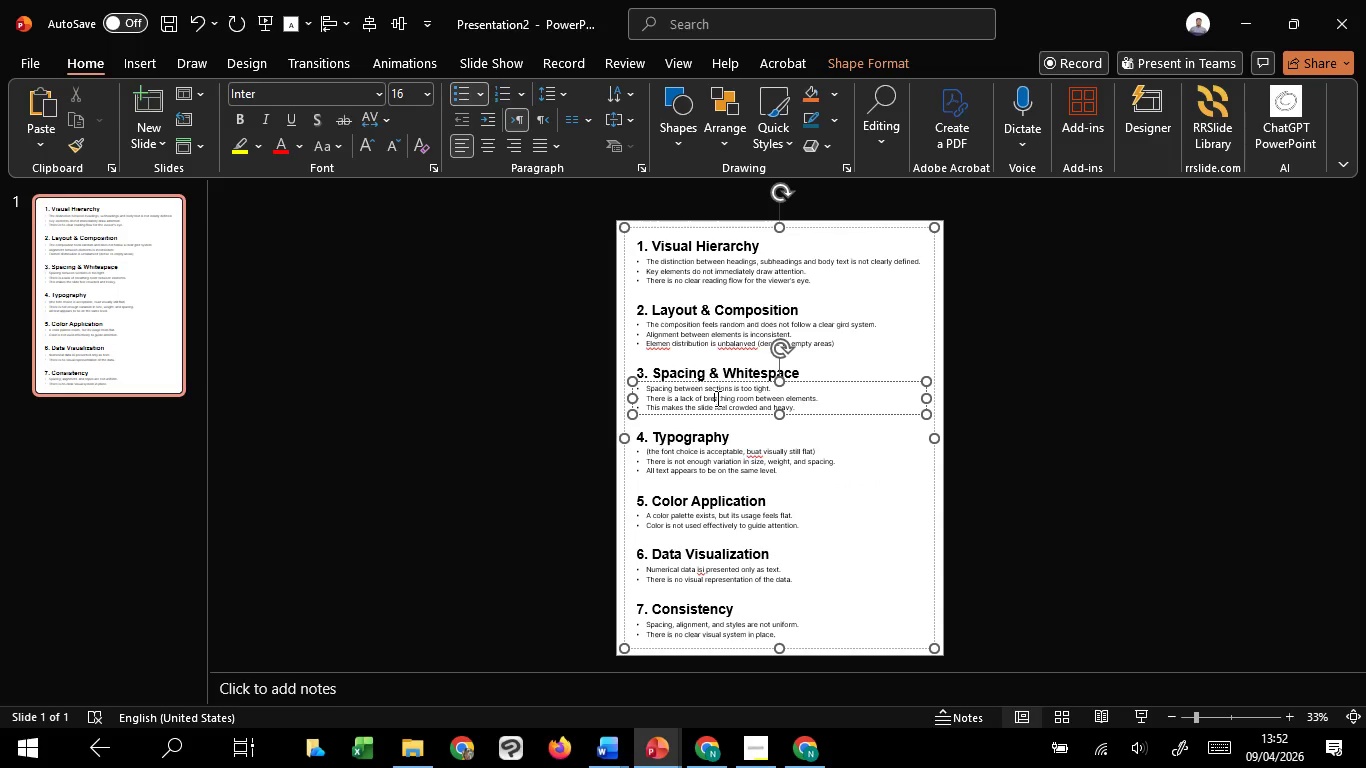 
hold_key(key=ControlLeft, duration=0.86)
scroll: coordinate [716, 398], scroll_direction: up, amount: 5.0
 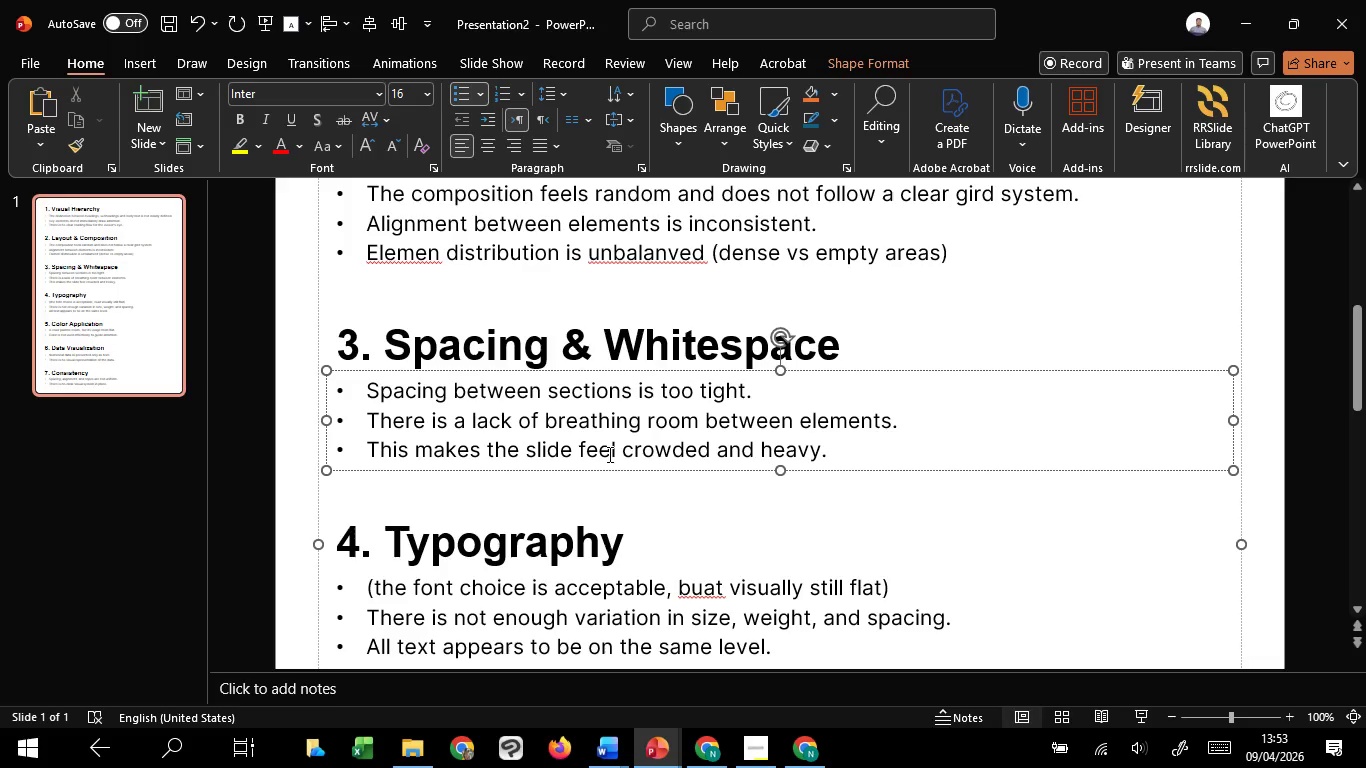 
type(dfddvffvcae)
 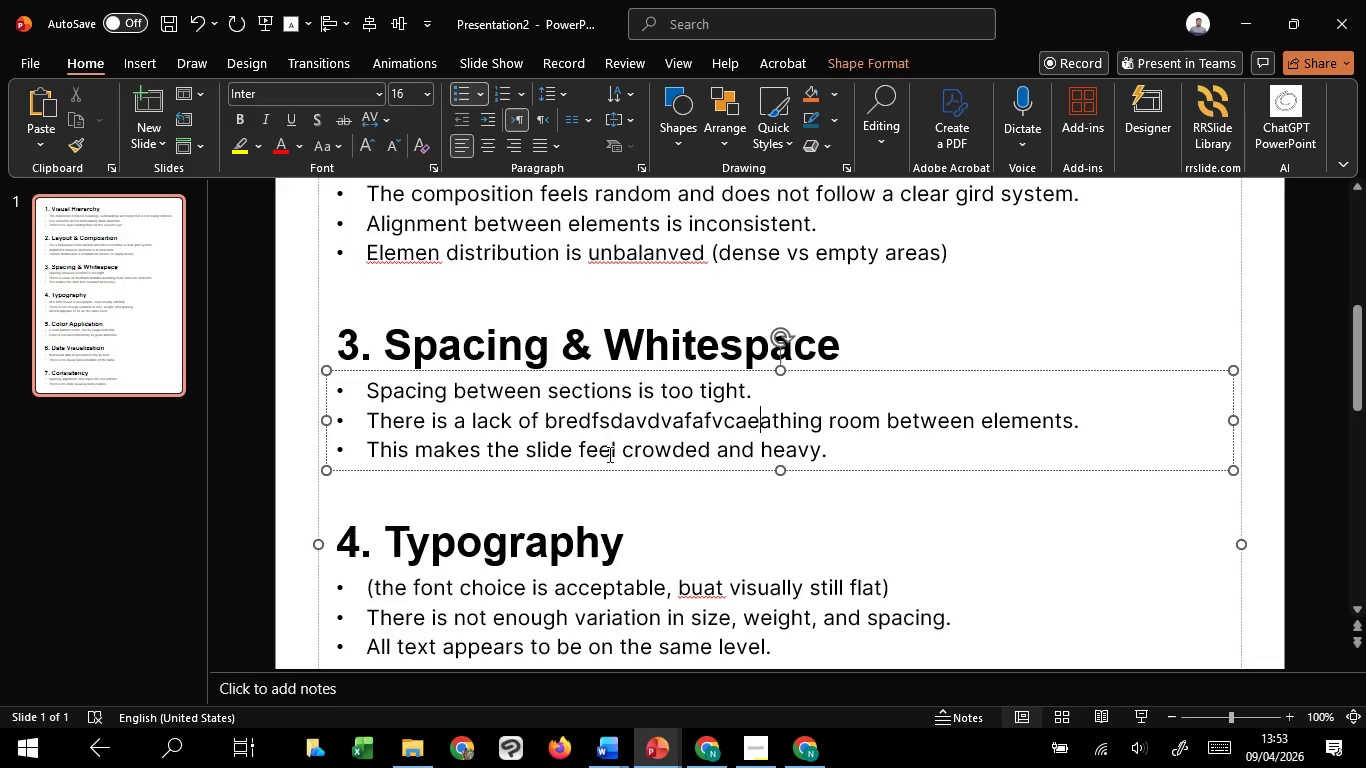 
hold_key(key=S, duration=0.55)
 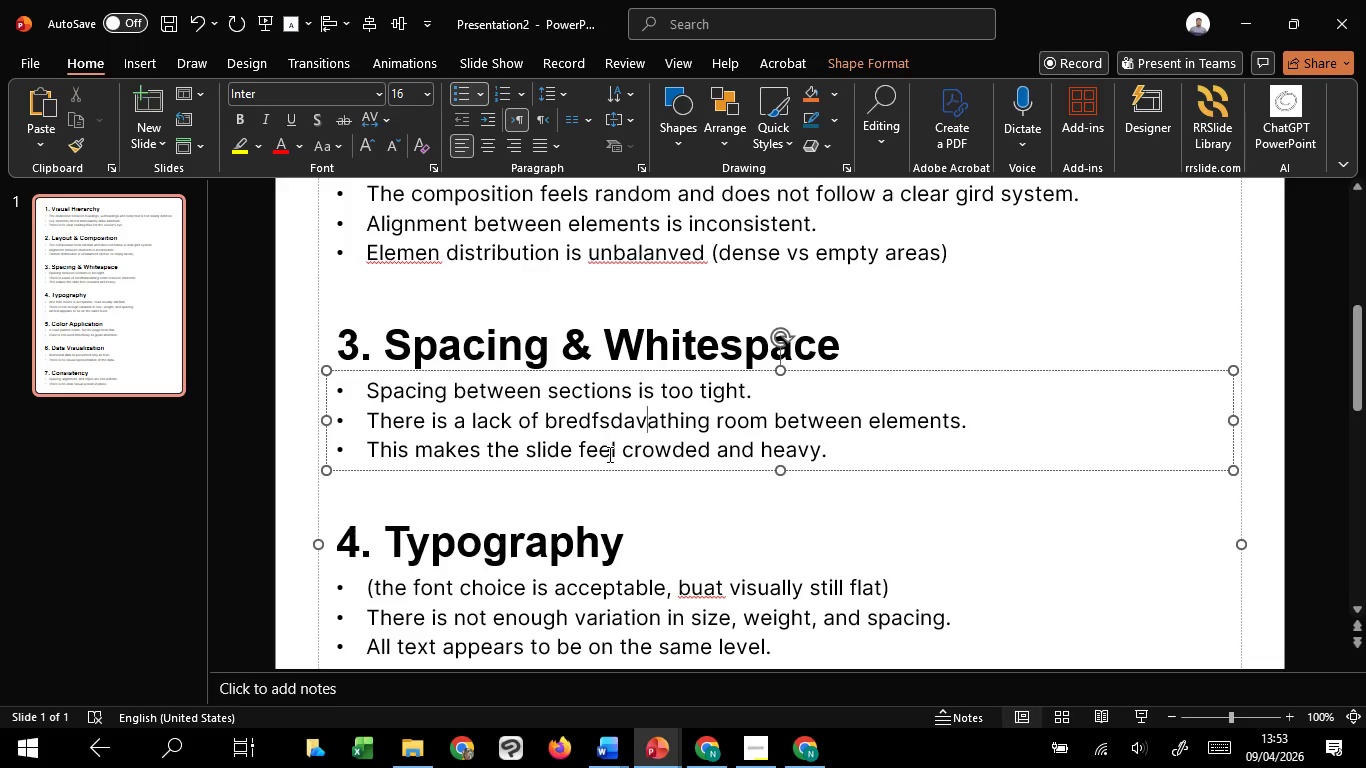 
key(Control+Z)
 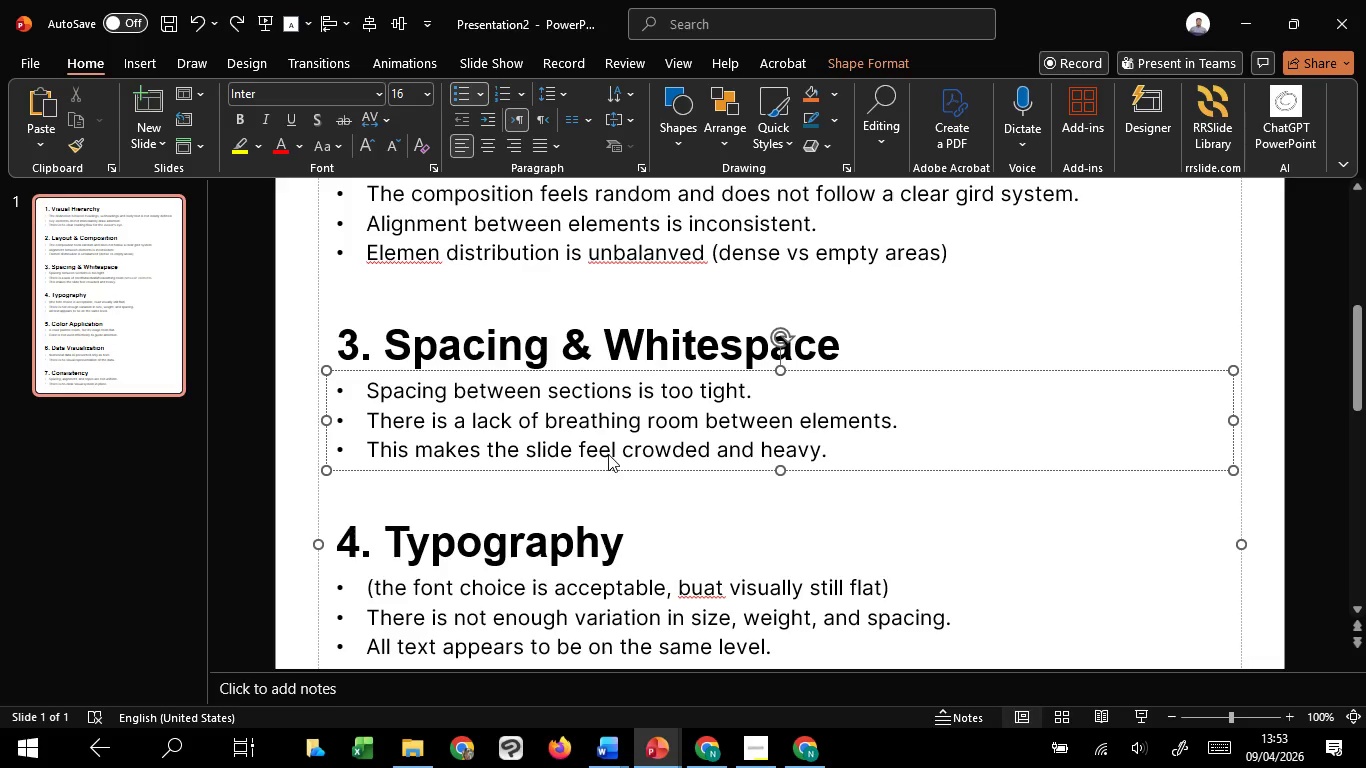 
key(Control+ControlLeft)
 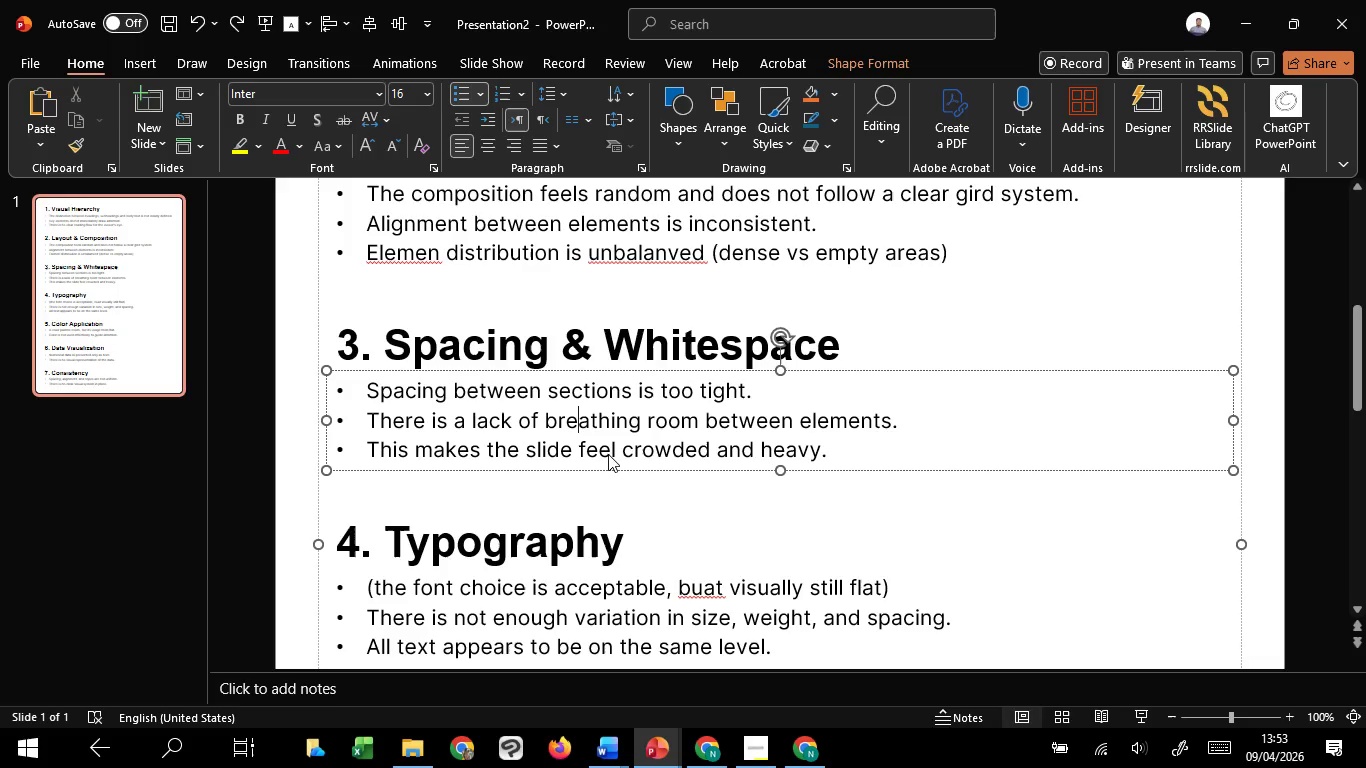 
hold_key(key=F, duration=0.34)
 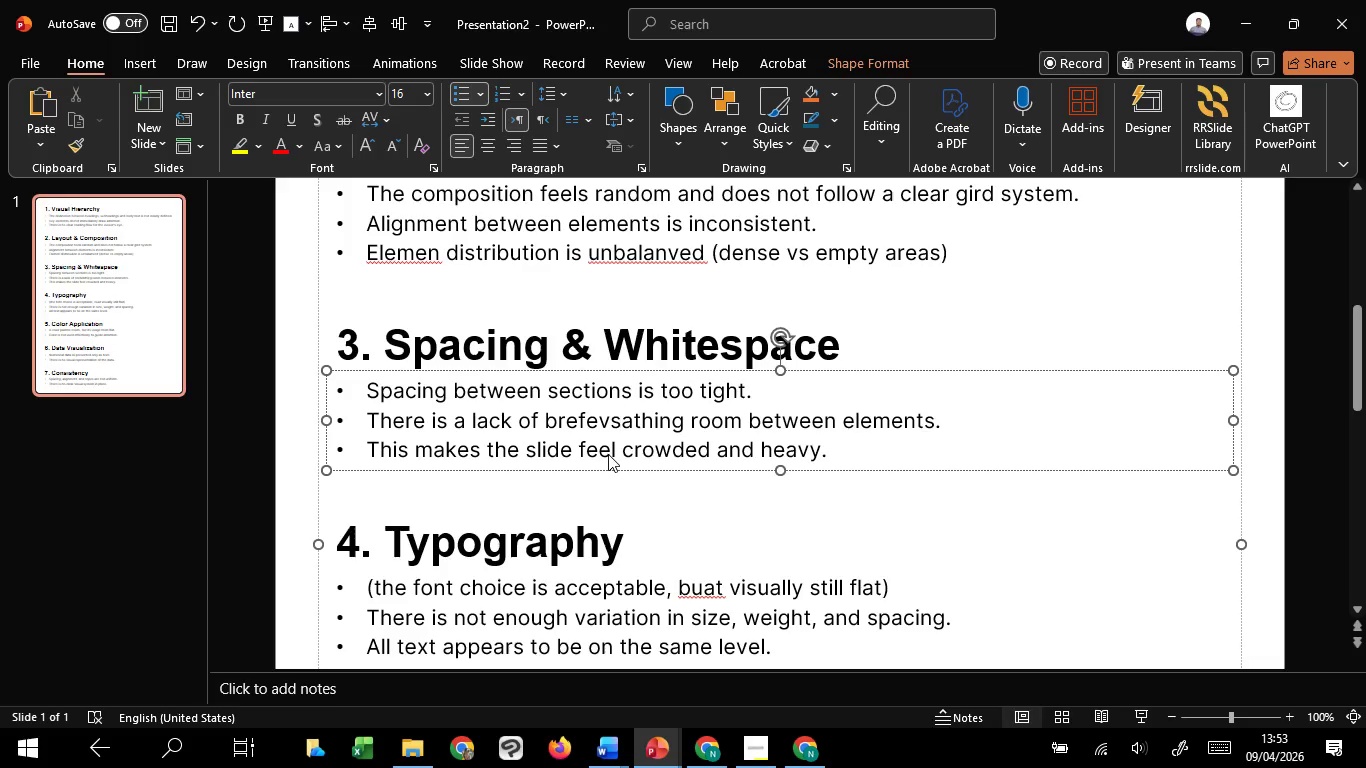 
type(evsvrfgv)
 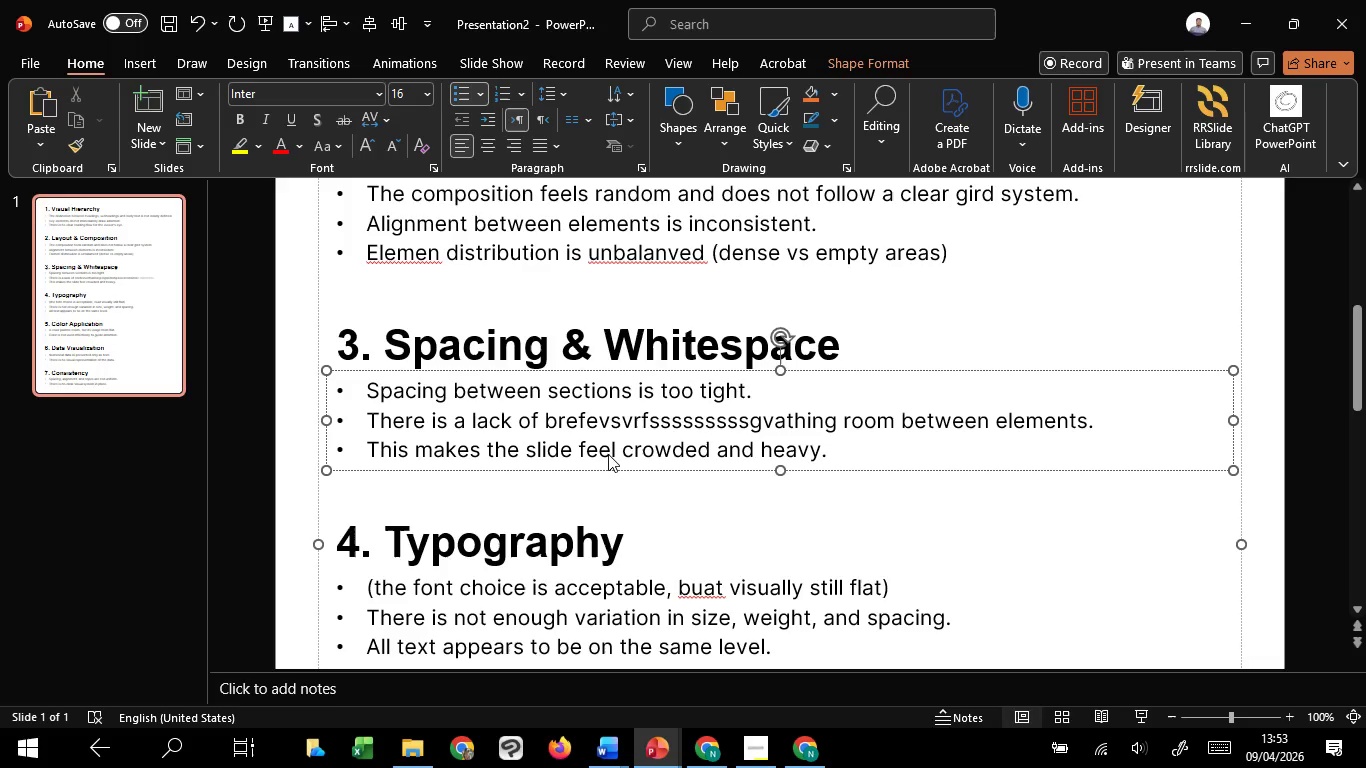 
hold_key(key=ShiftLeft, duration=0.44)
 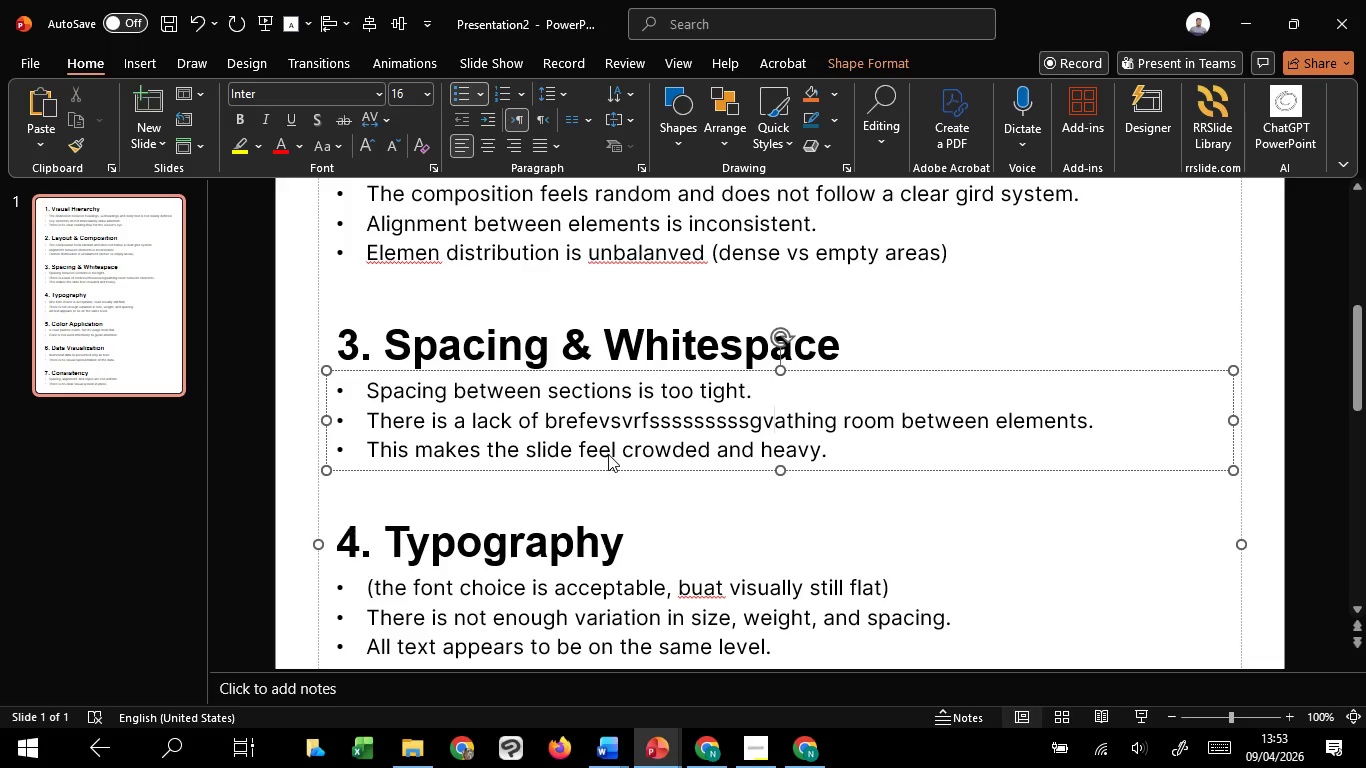 
hold_key(key=ControlLeft, duration=1.5)
 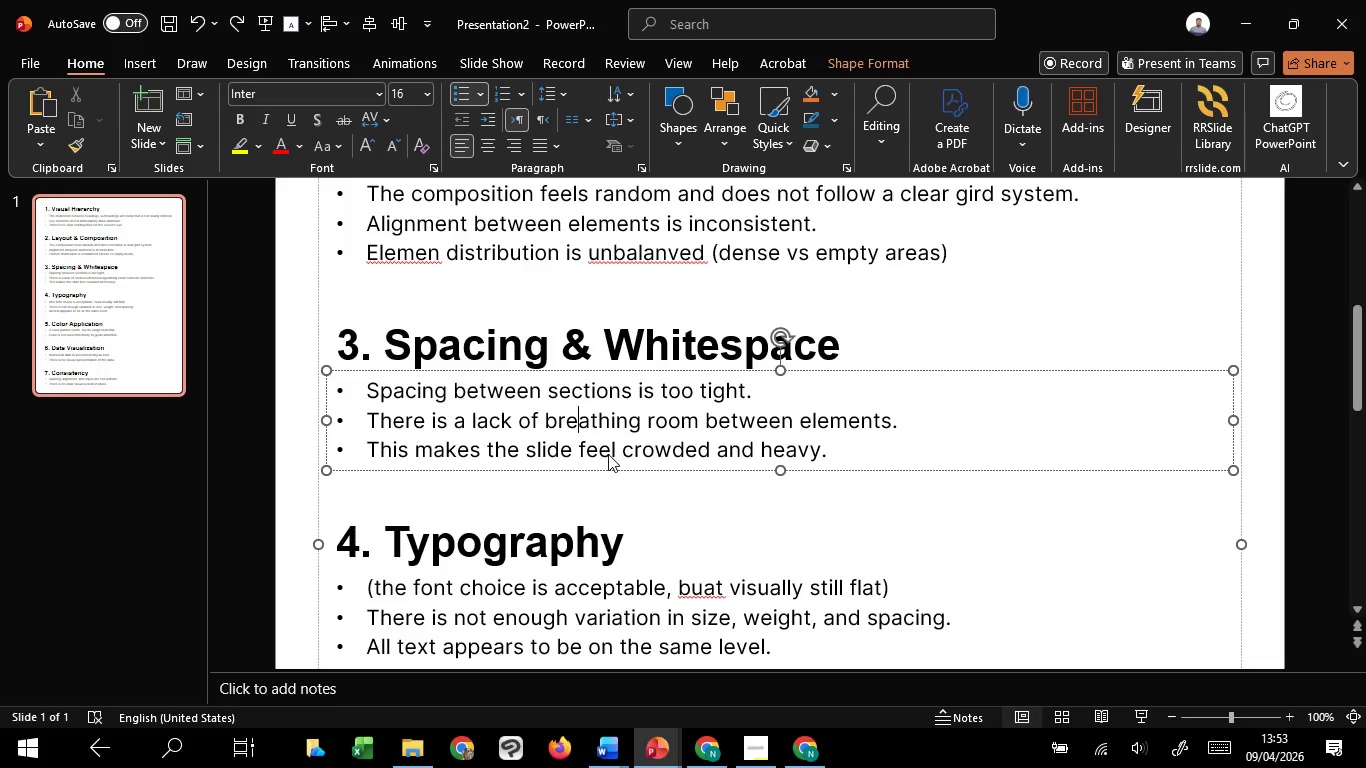 
key(Control+Z)
 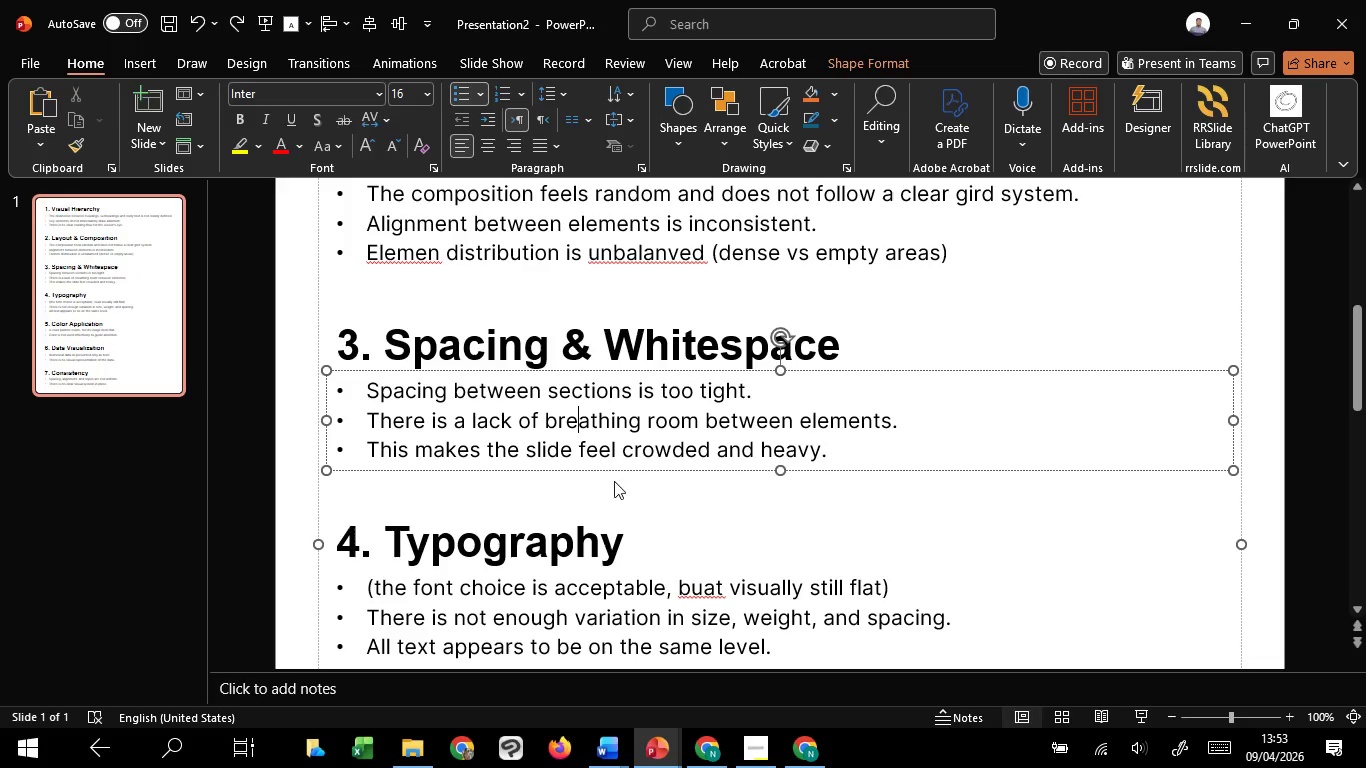 
left_click([616, 493])
 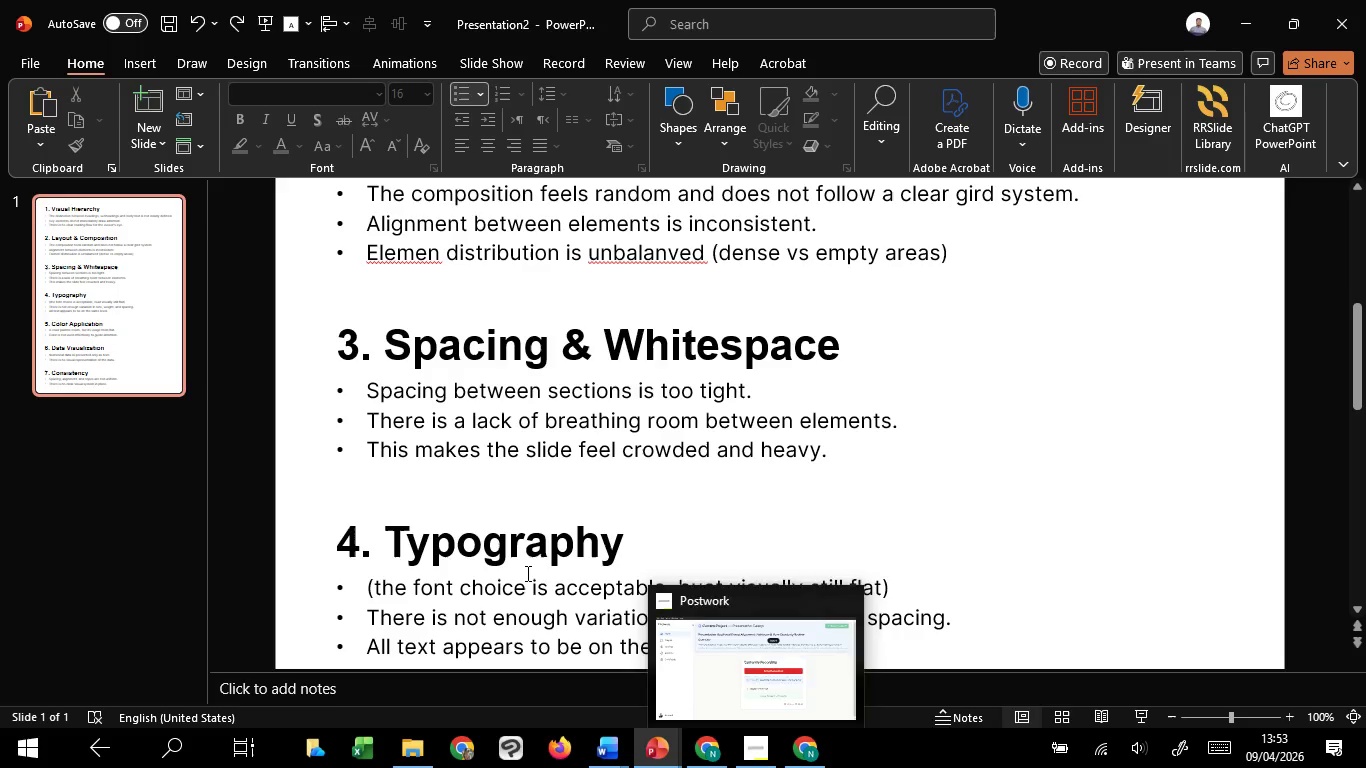 
wait(7.64)
 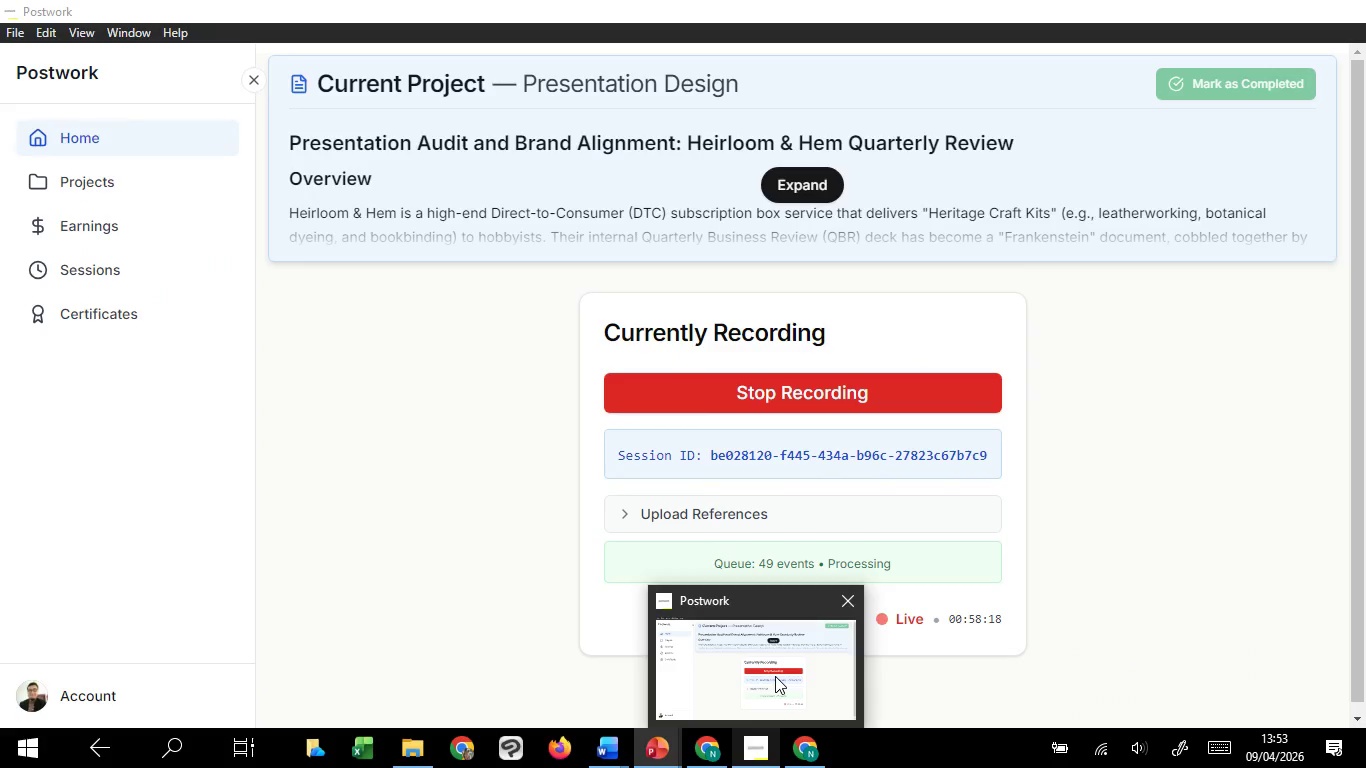 
left_click([728, 487])
 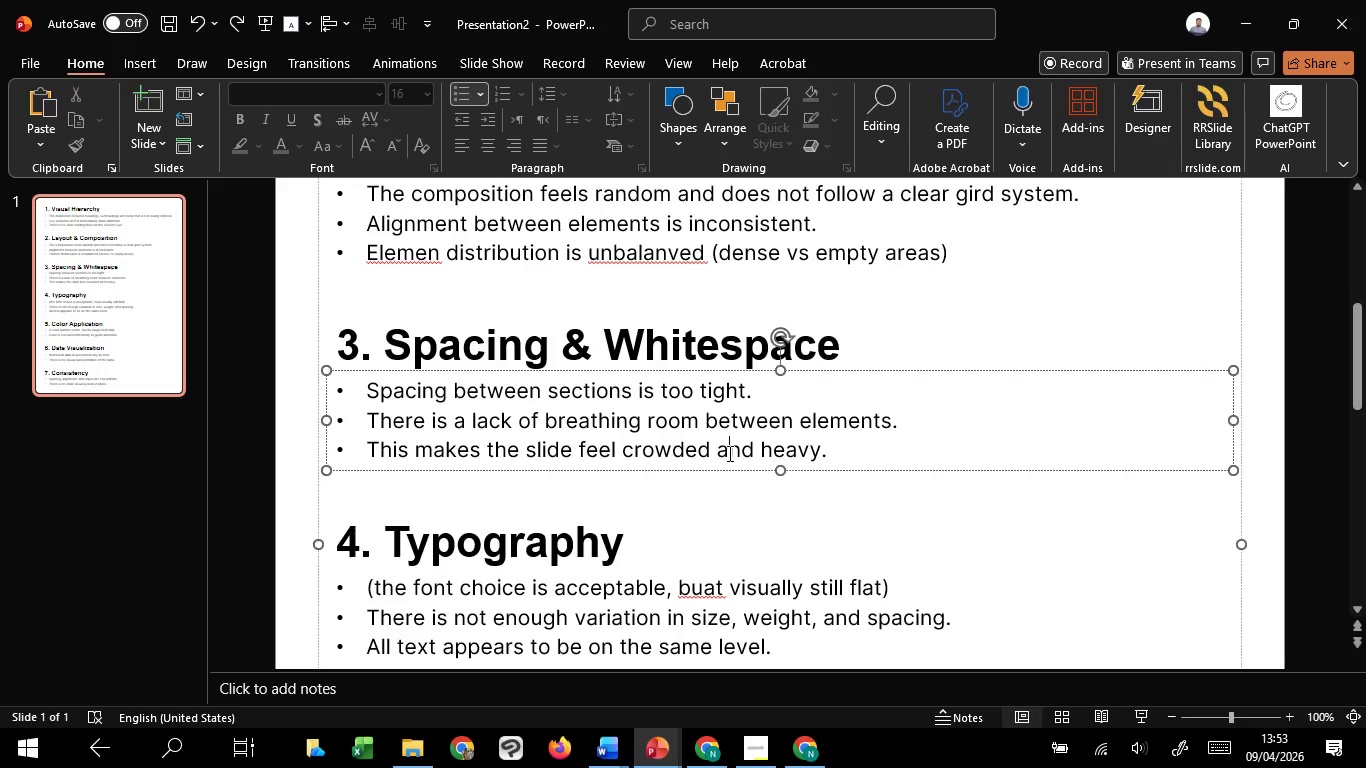 
left_click([728, 453])
 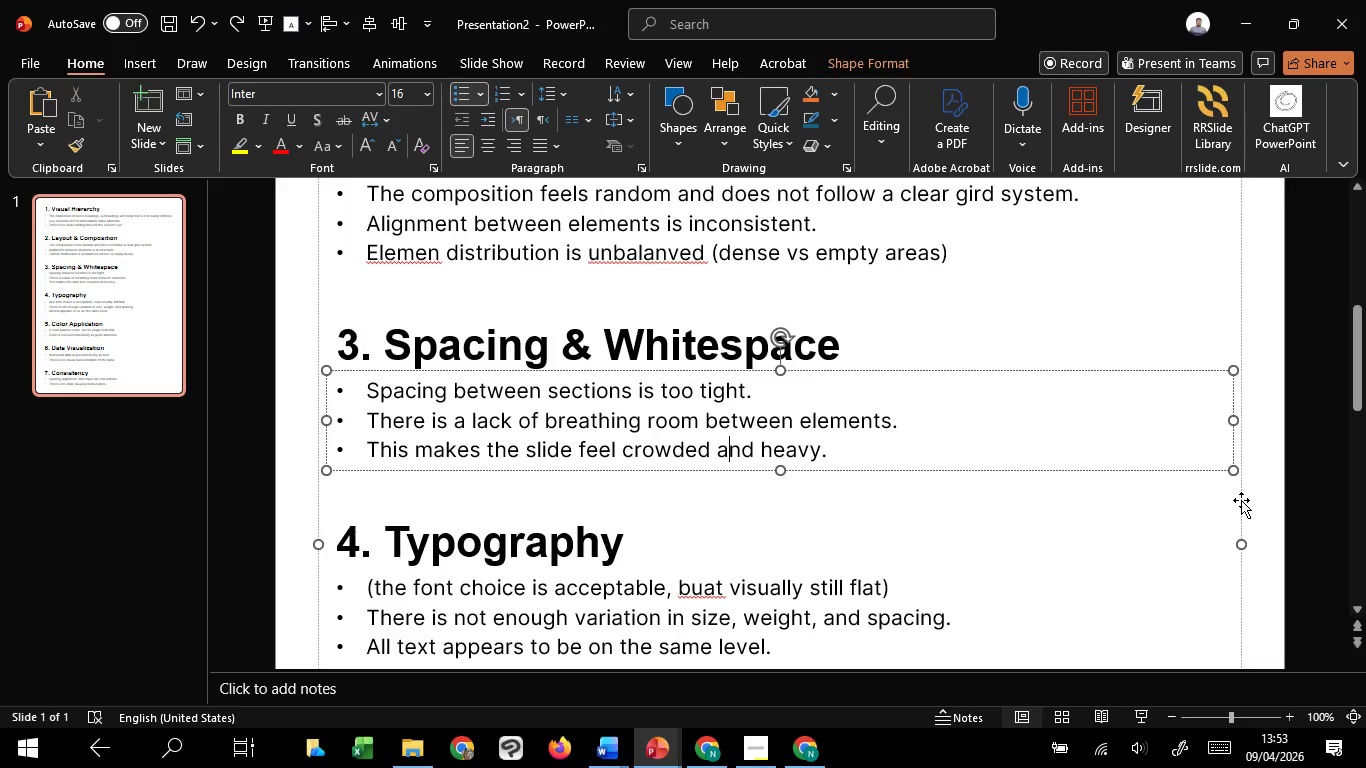 
left_click([1236, 501])
 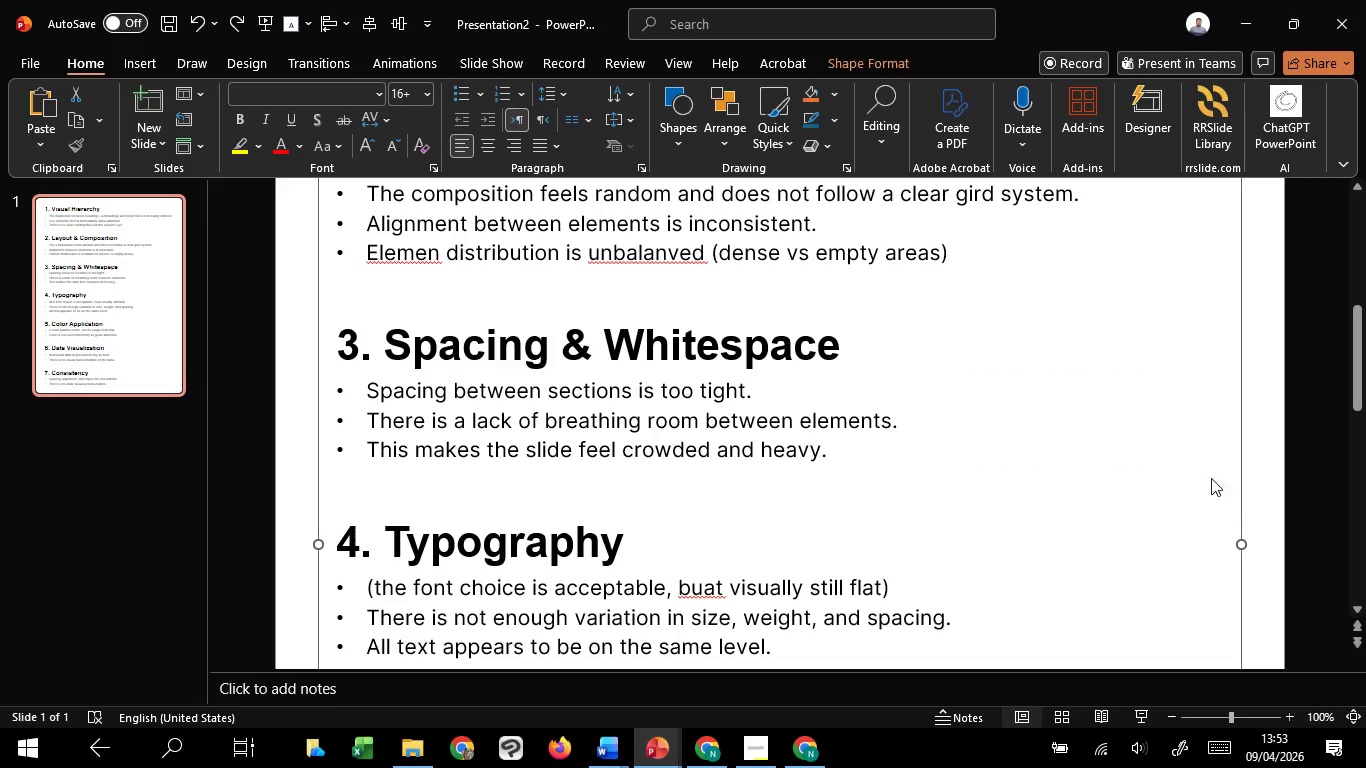 
key(Control+Shift+G)
 